 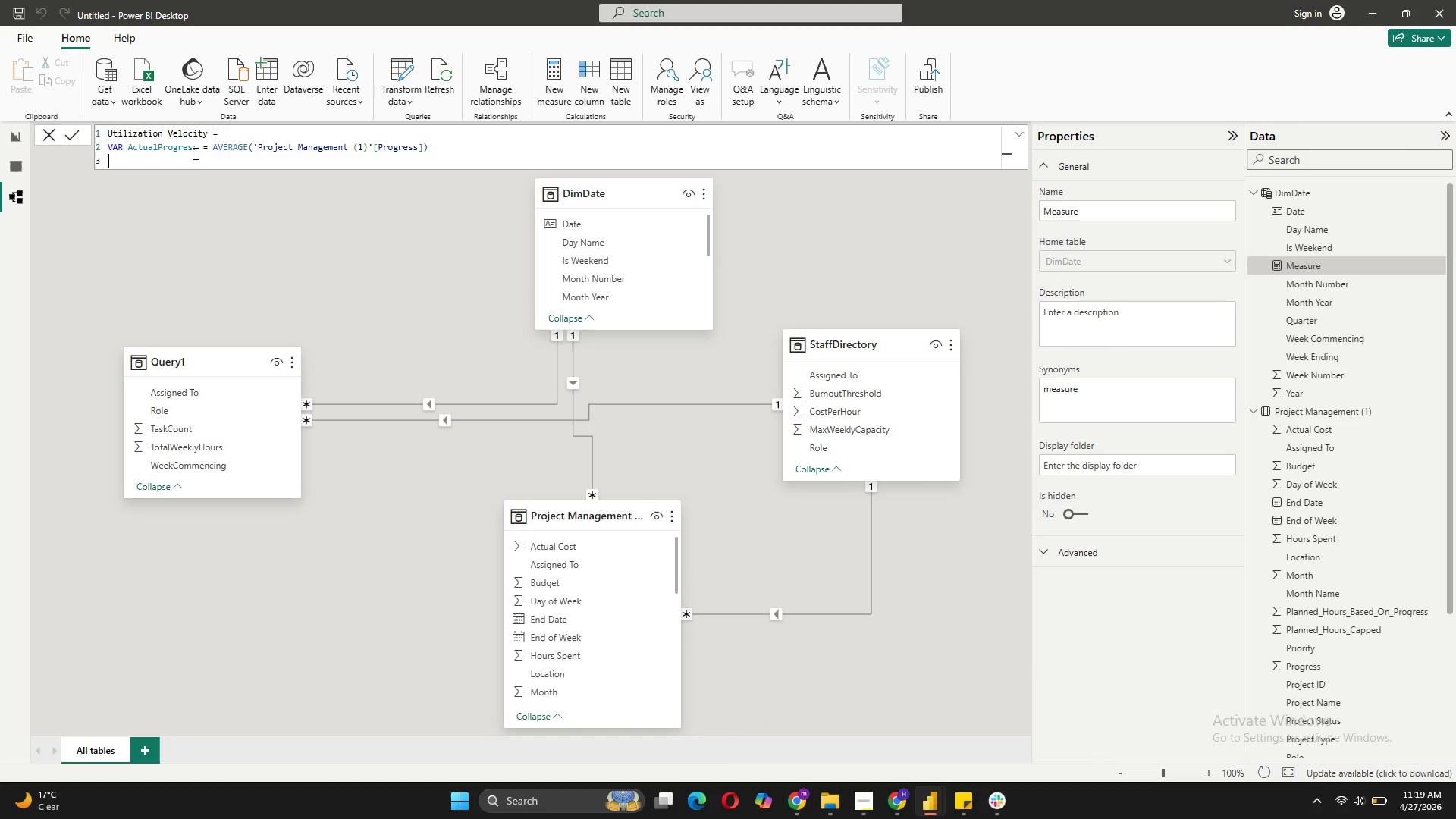 
type(VAR PlannedProgress = )
 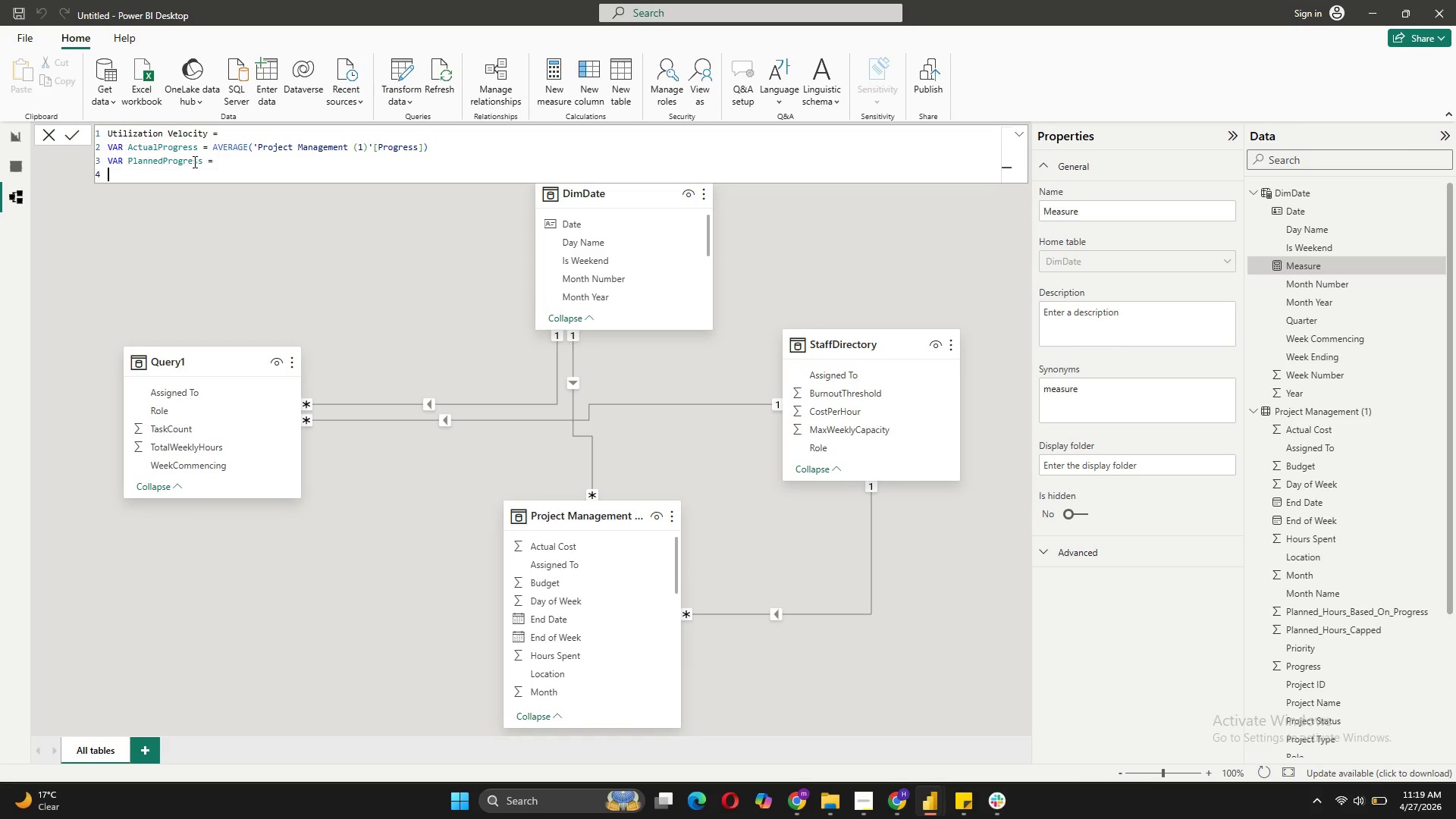 
key(Shift+Enter)
 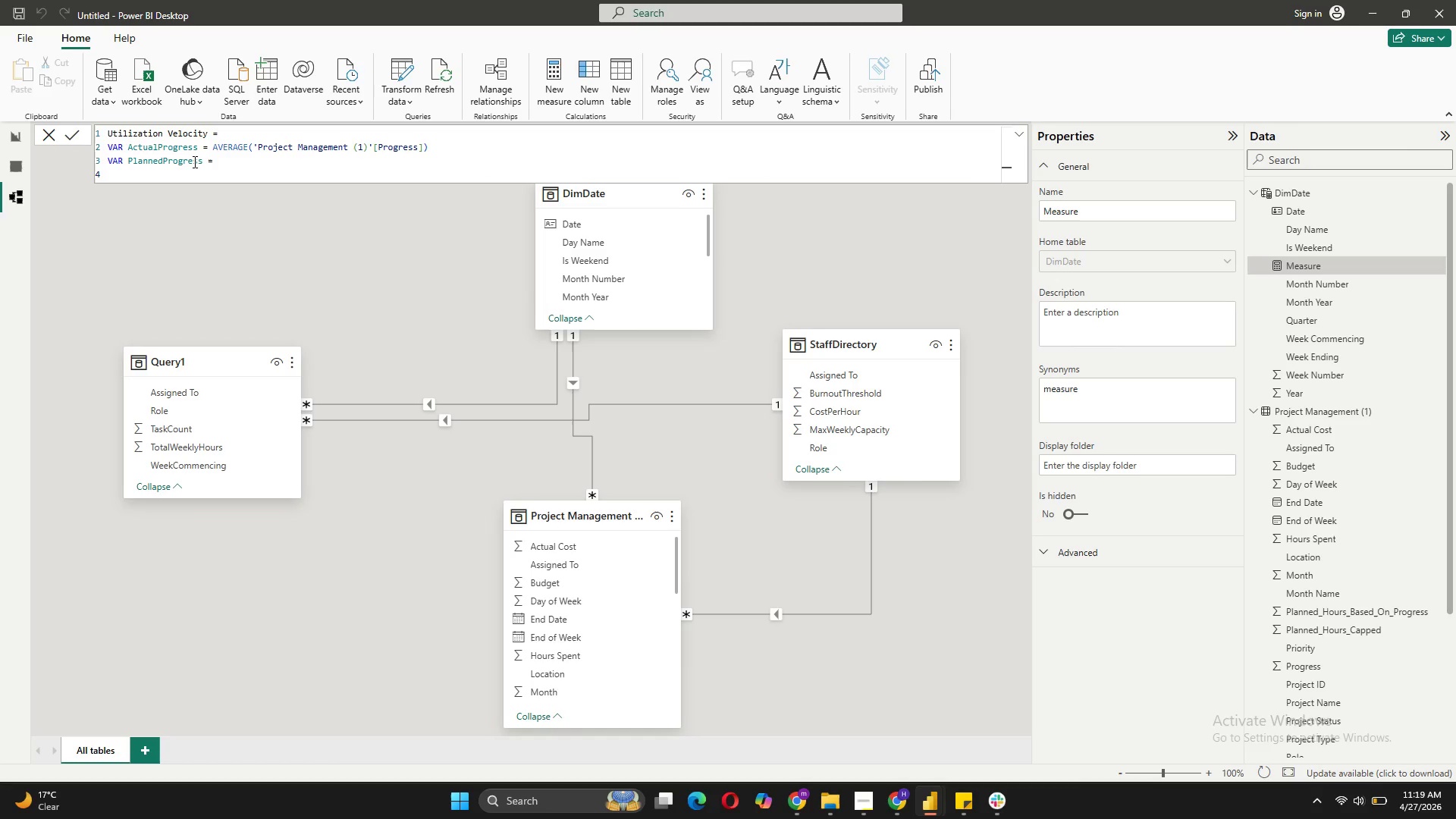 
key(Tab)
type(AVERA)
key(Tab)
 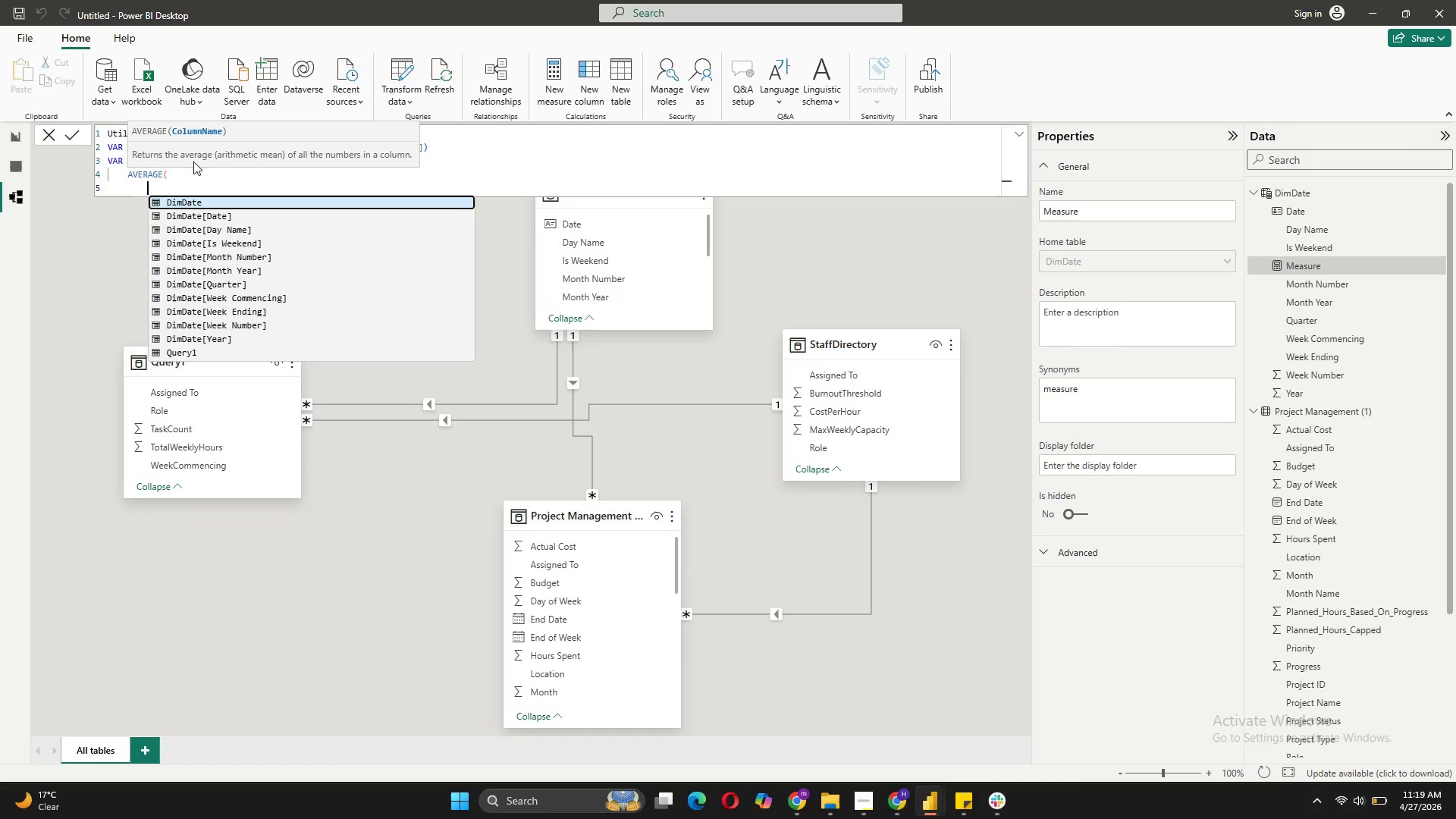 
key(Shift+Enter)
 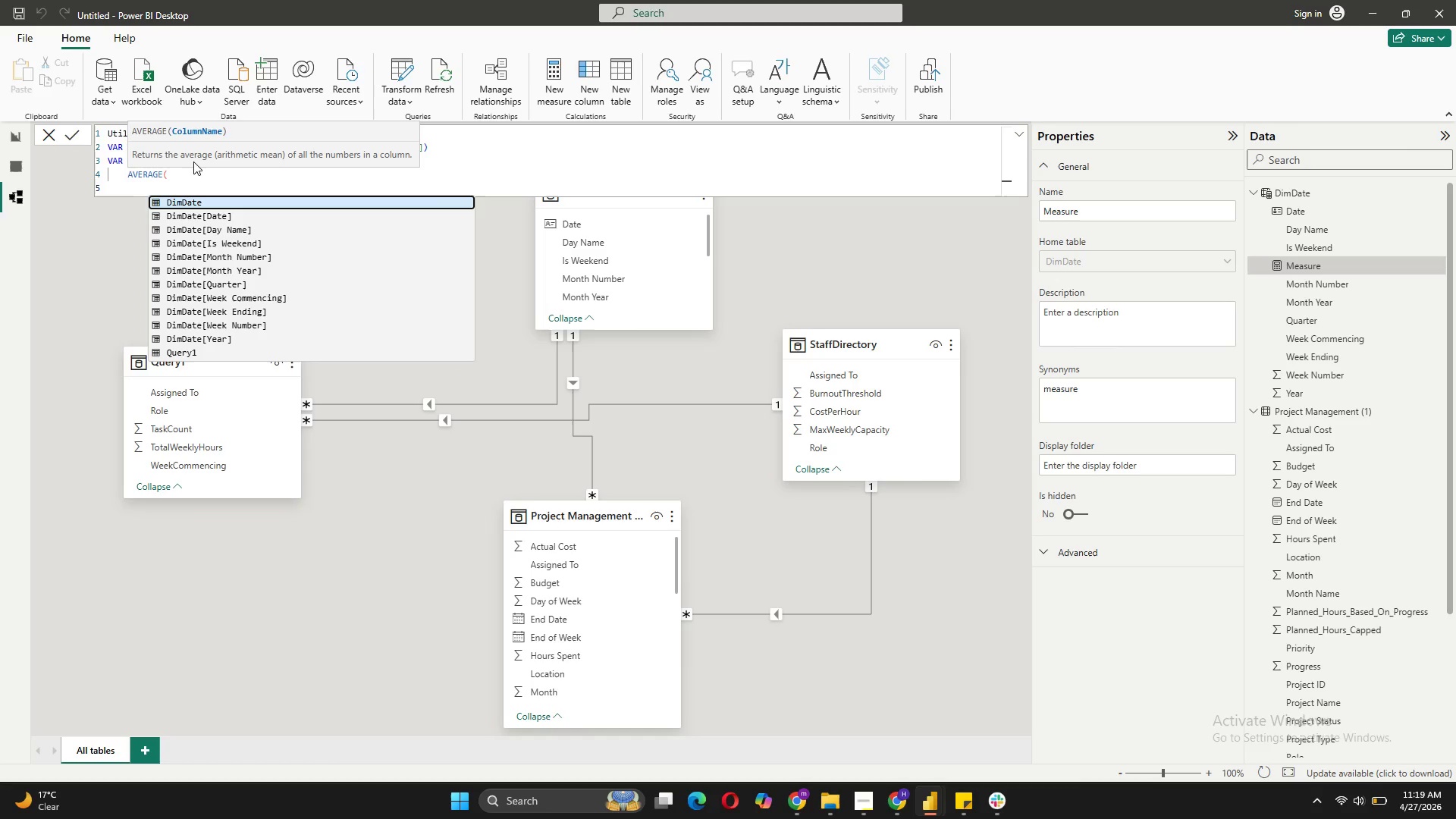 
type(PR)
 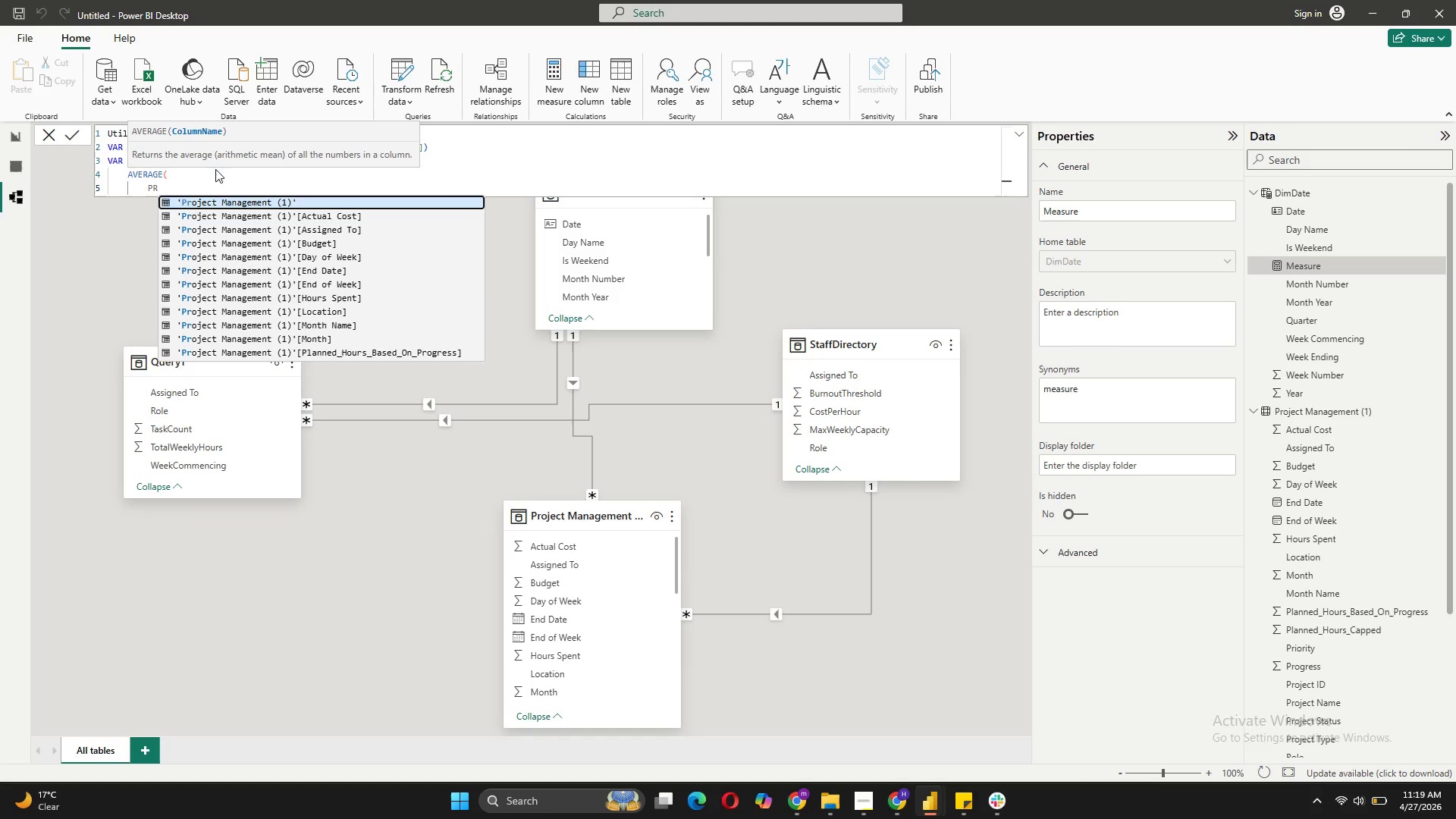 
left_click([220, 199])
 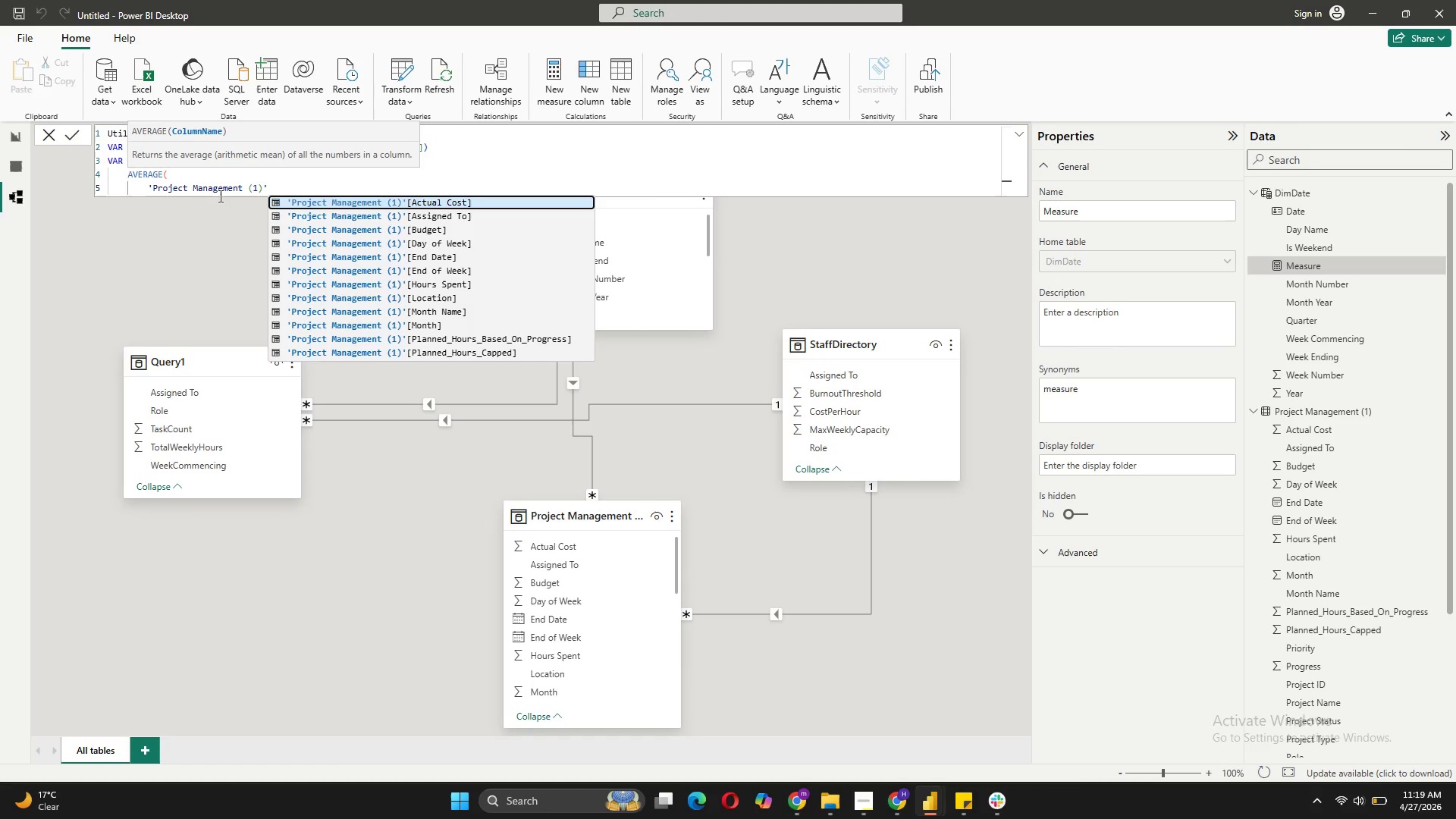 
key(Comma)
 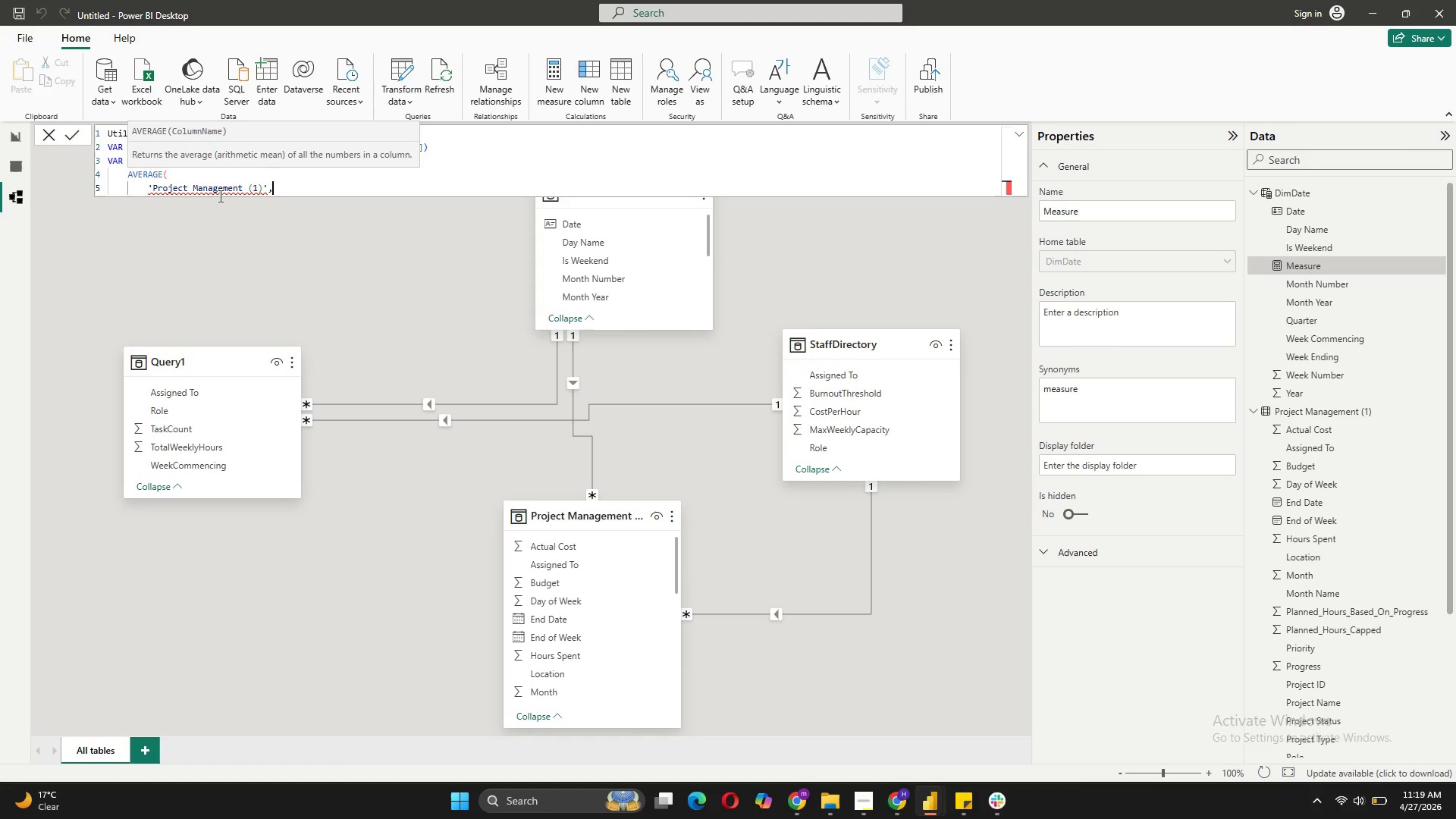 
key(Shift+ShiftRight)
 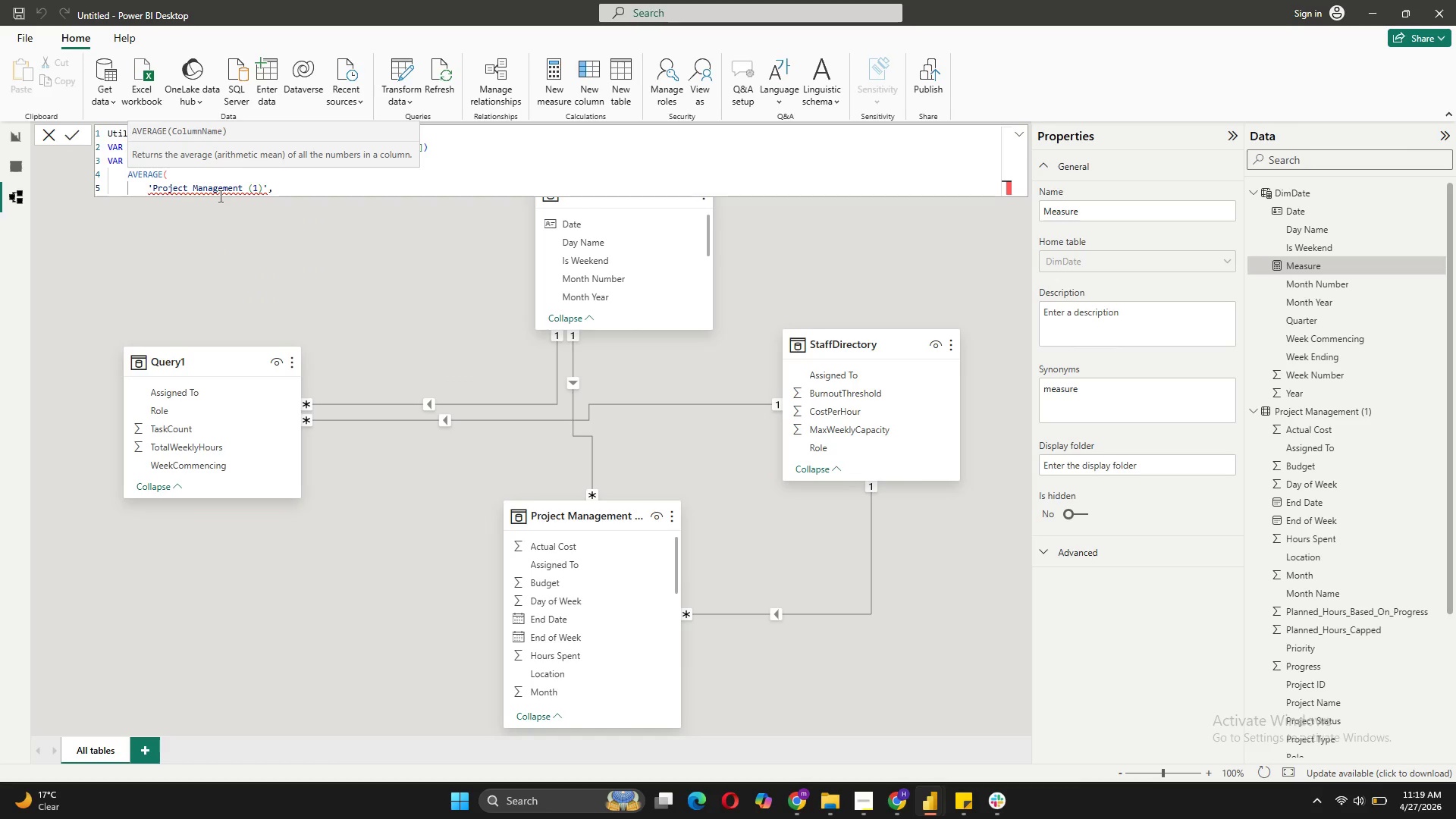 
key(Shift+Enter)
 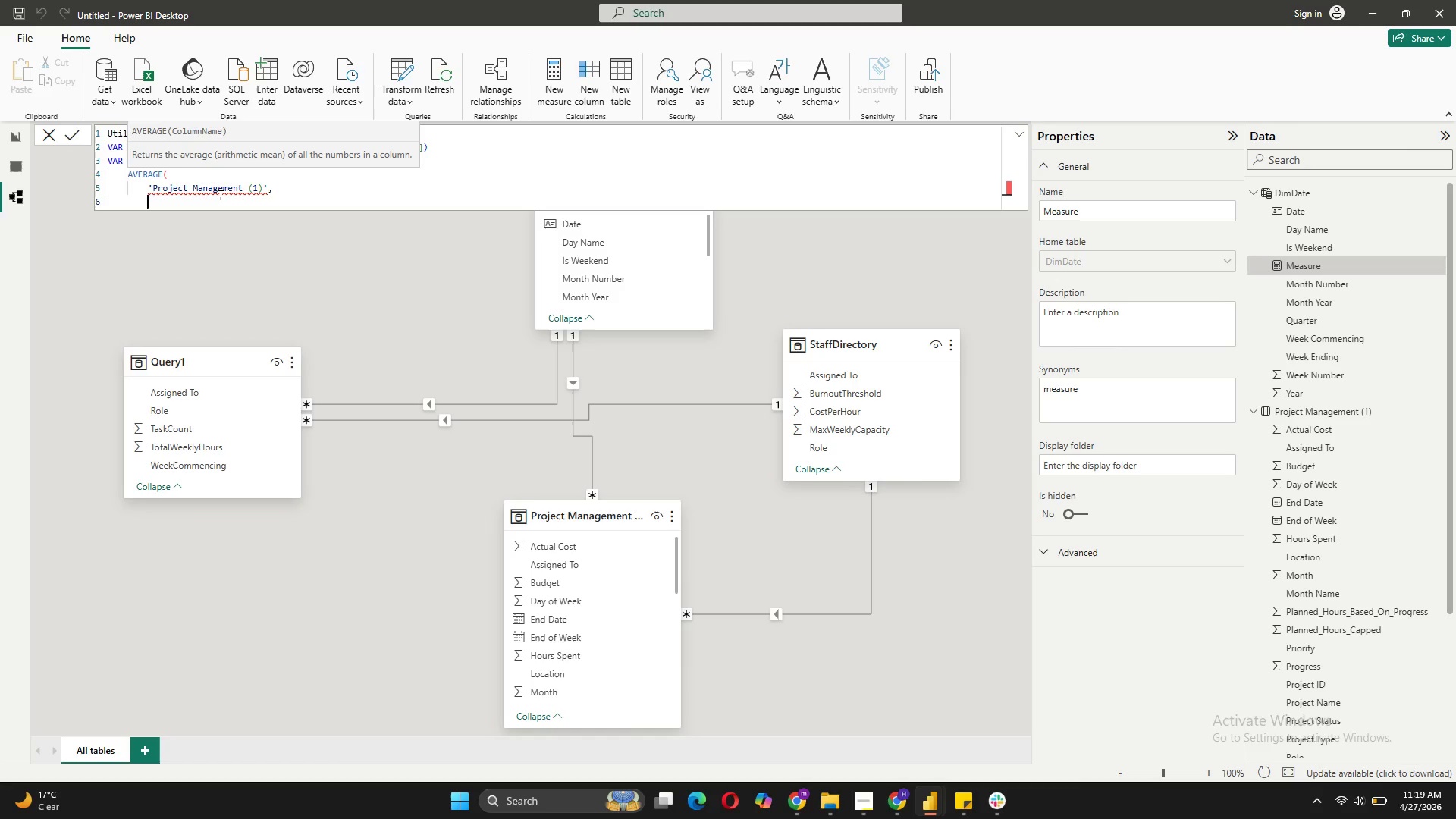 
type(VAR TaskStart = p)
 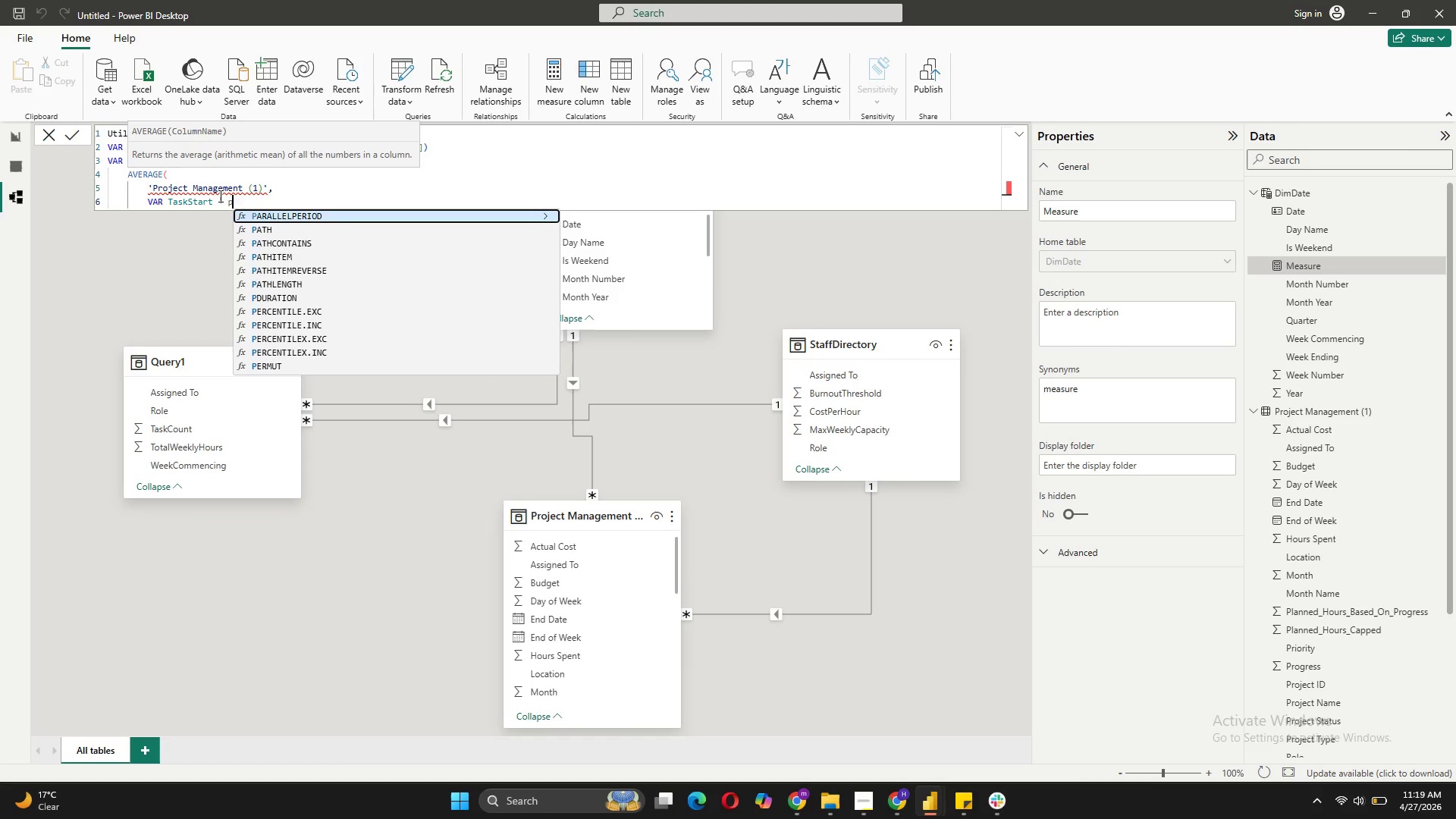 
type(ro)
 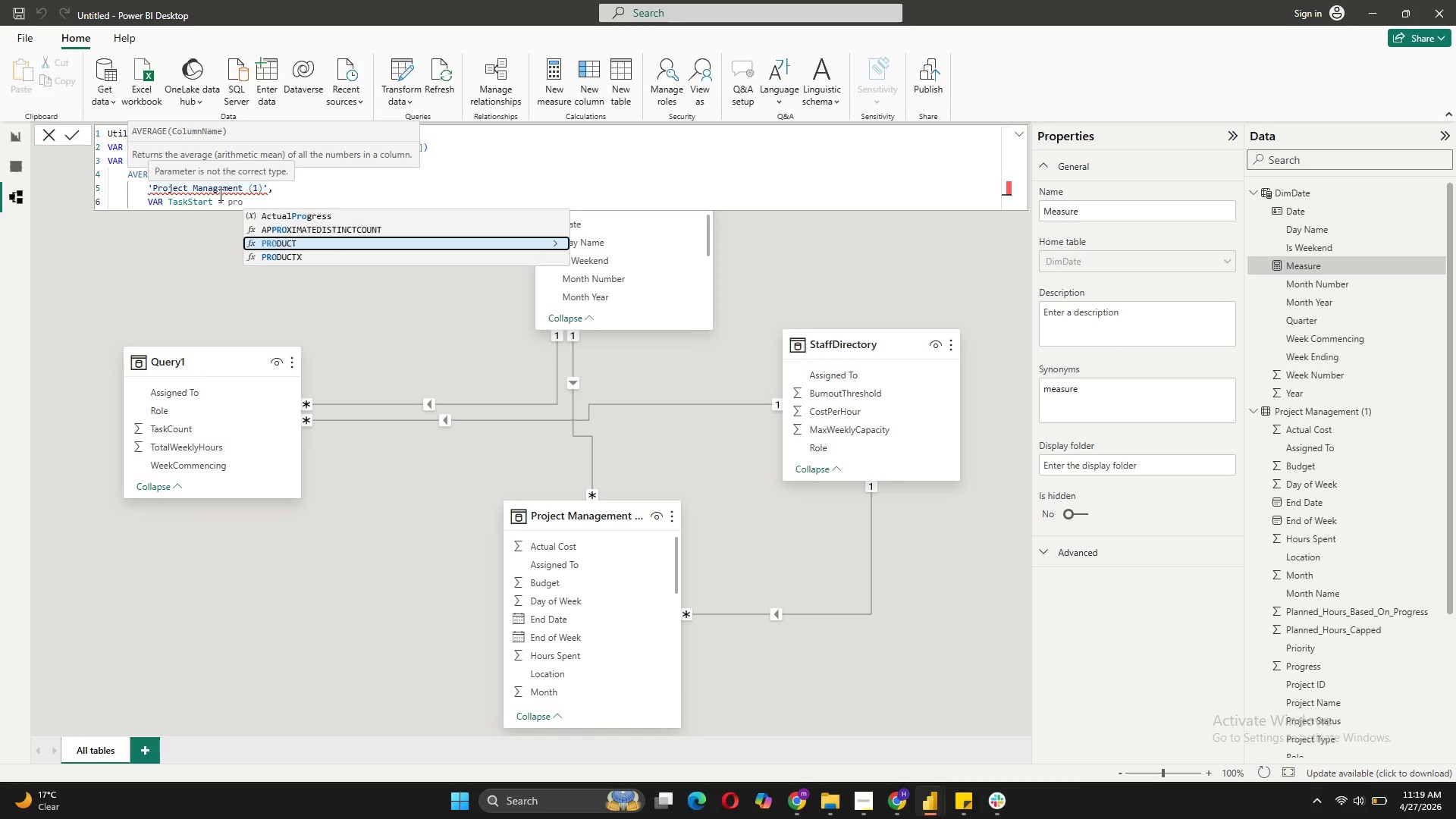 
type(jec)
 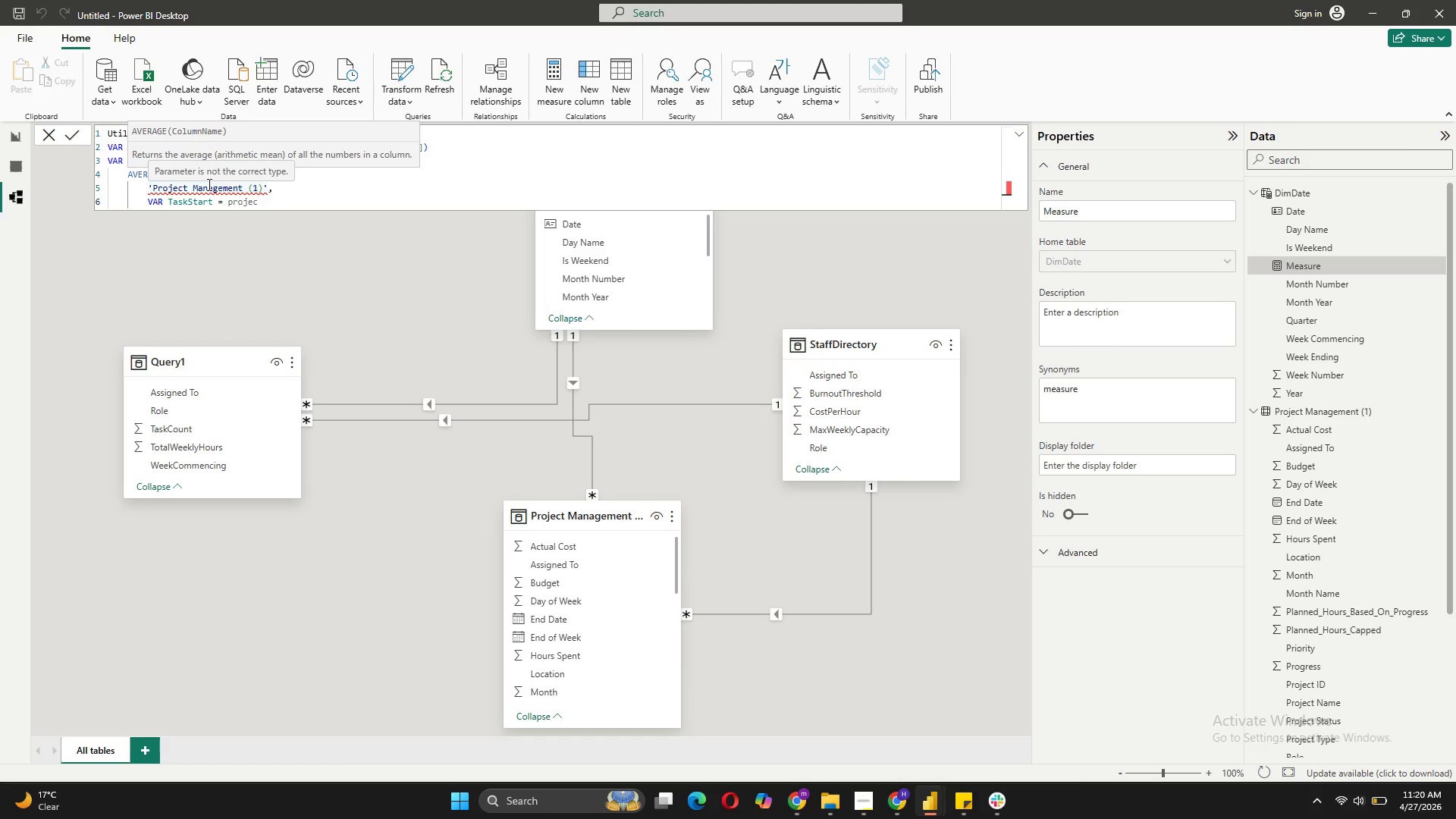 
wait(8.8)
 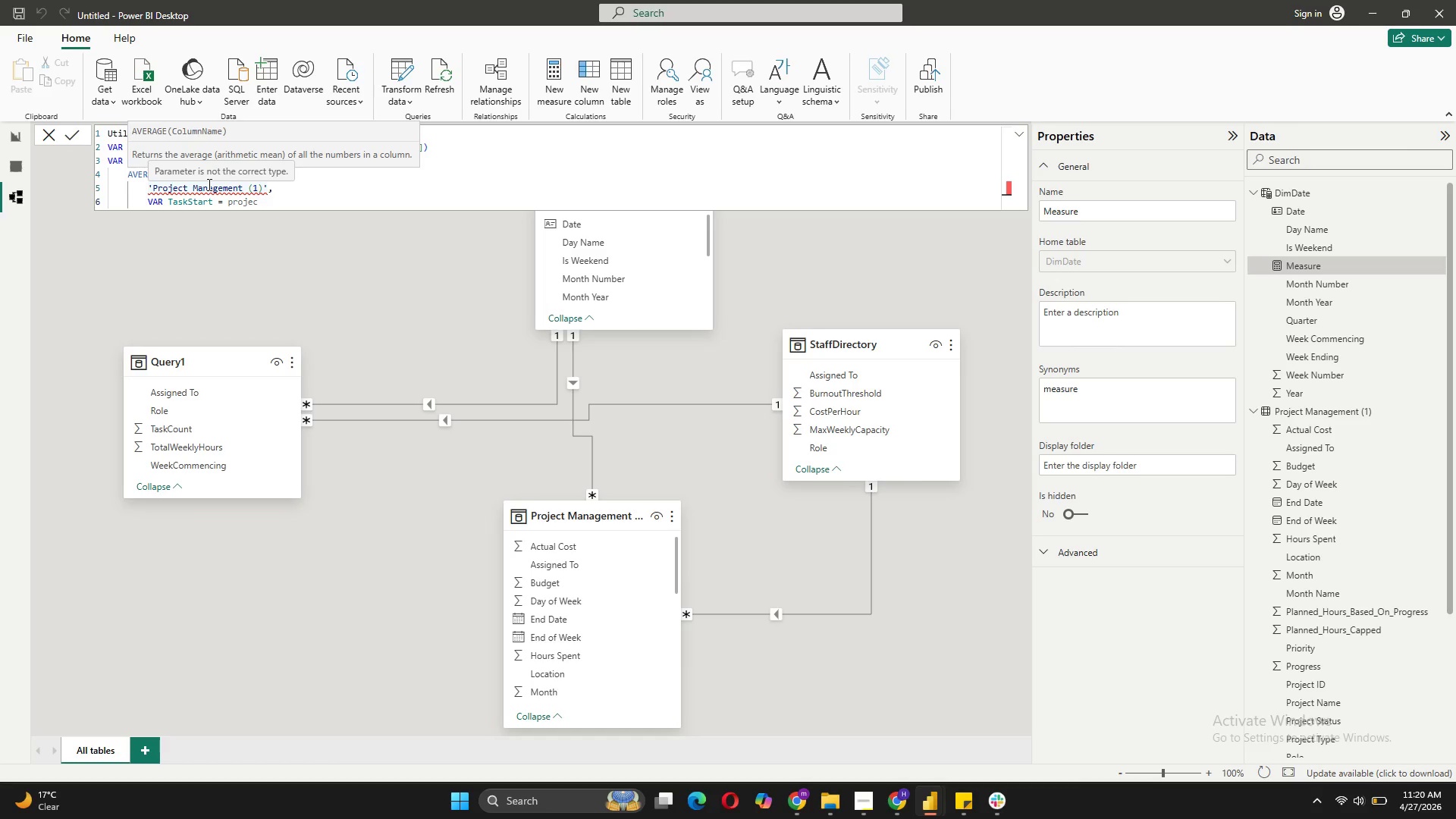 
left_click([160, 187])
 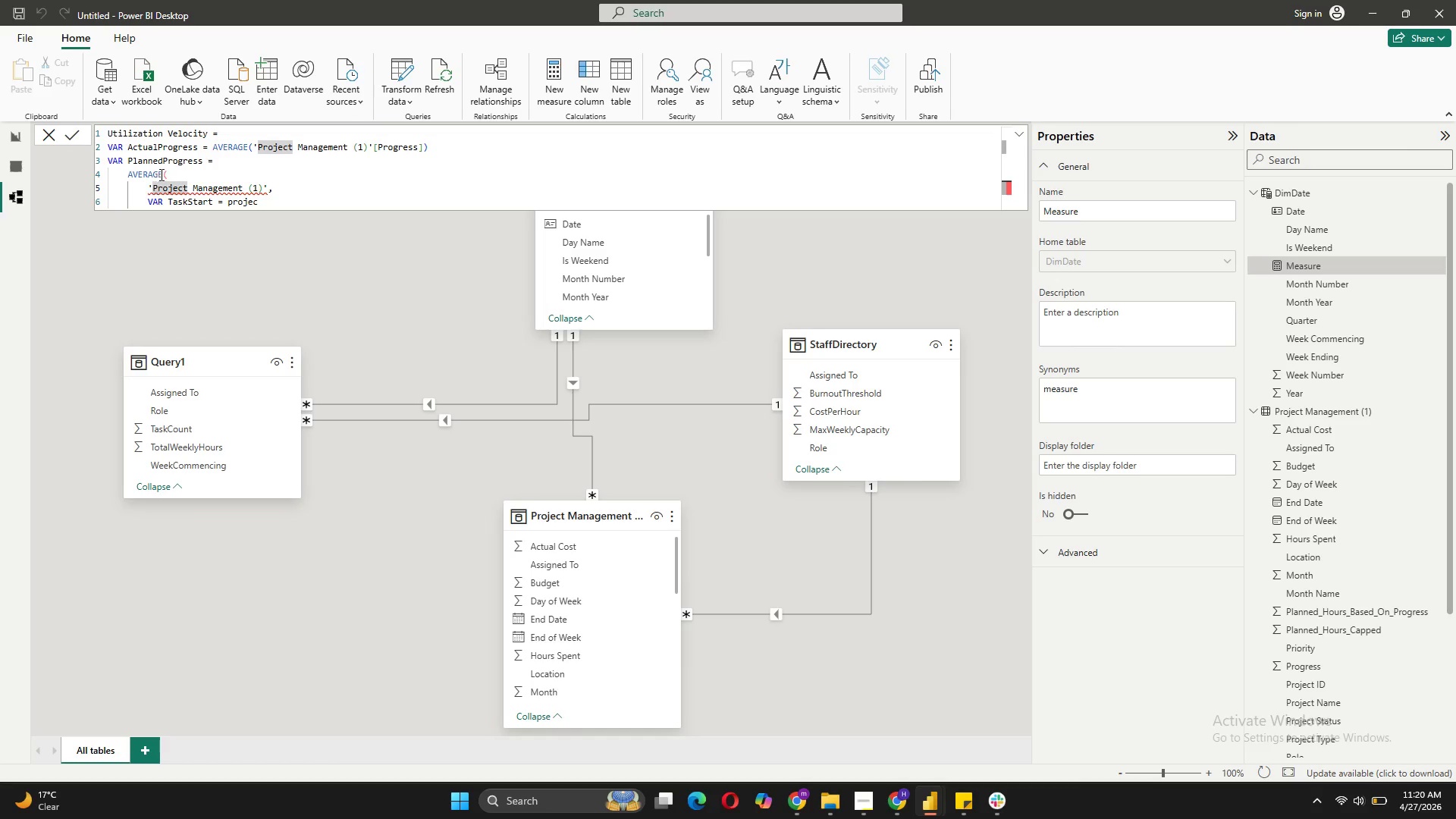 
left_click([162, 174])
 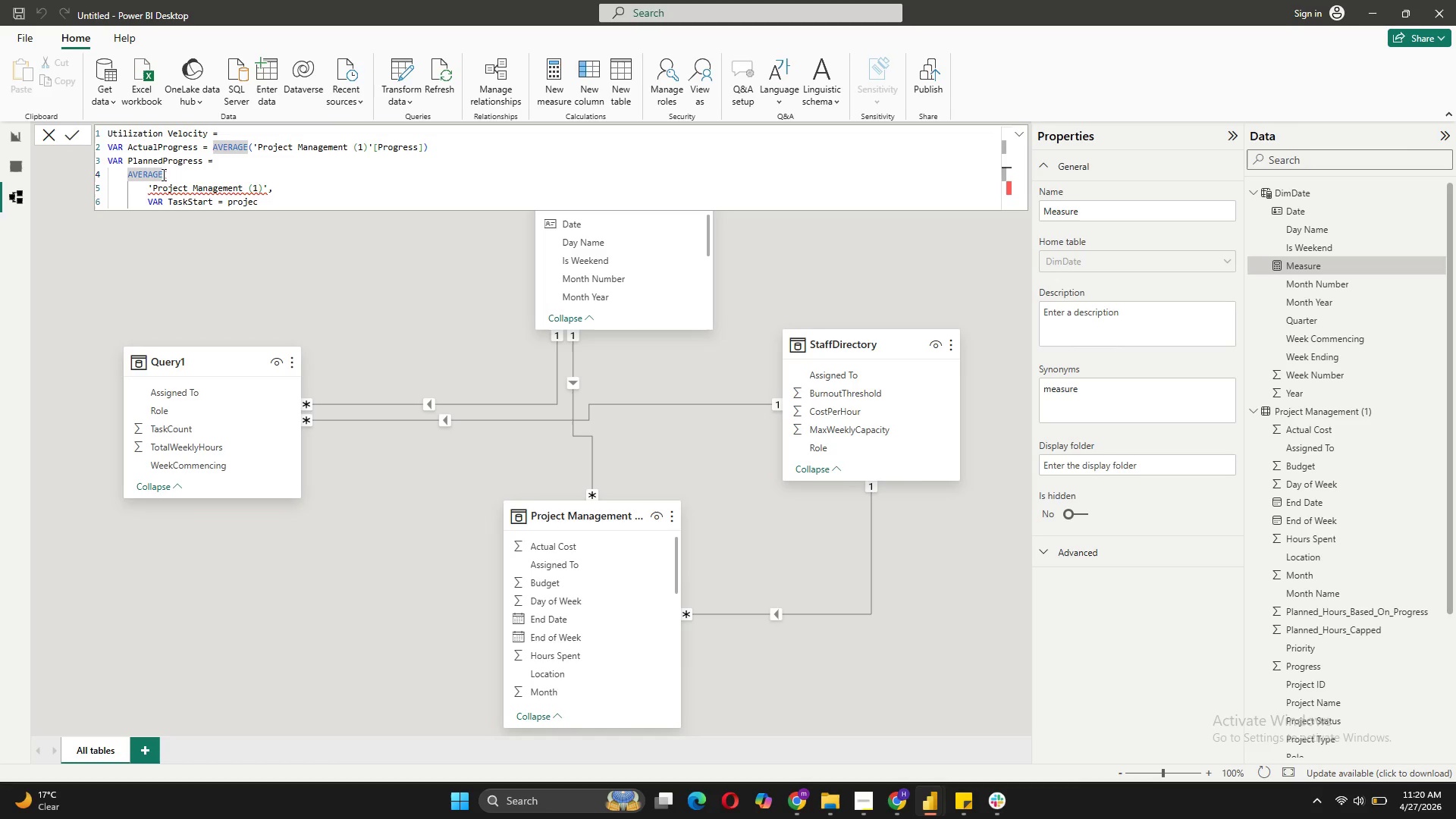 
key(CapsLock)
 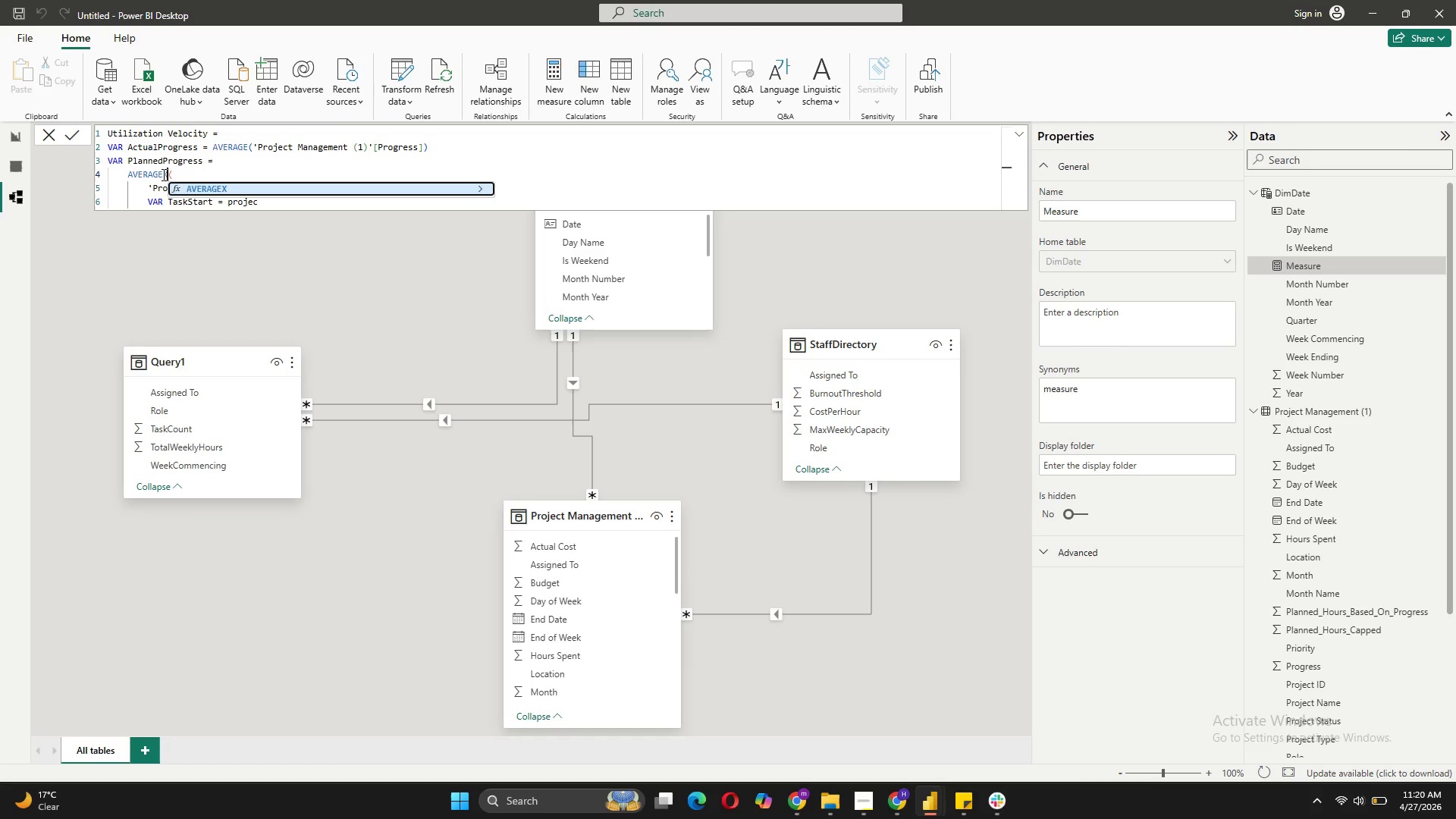 
key(X)
 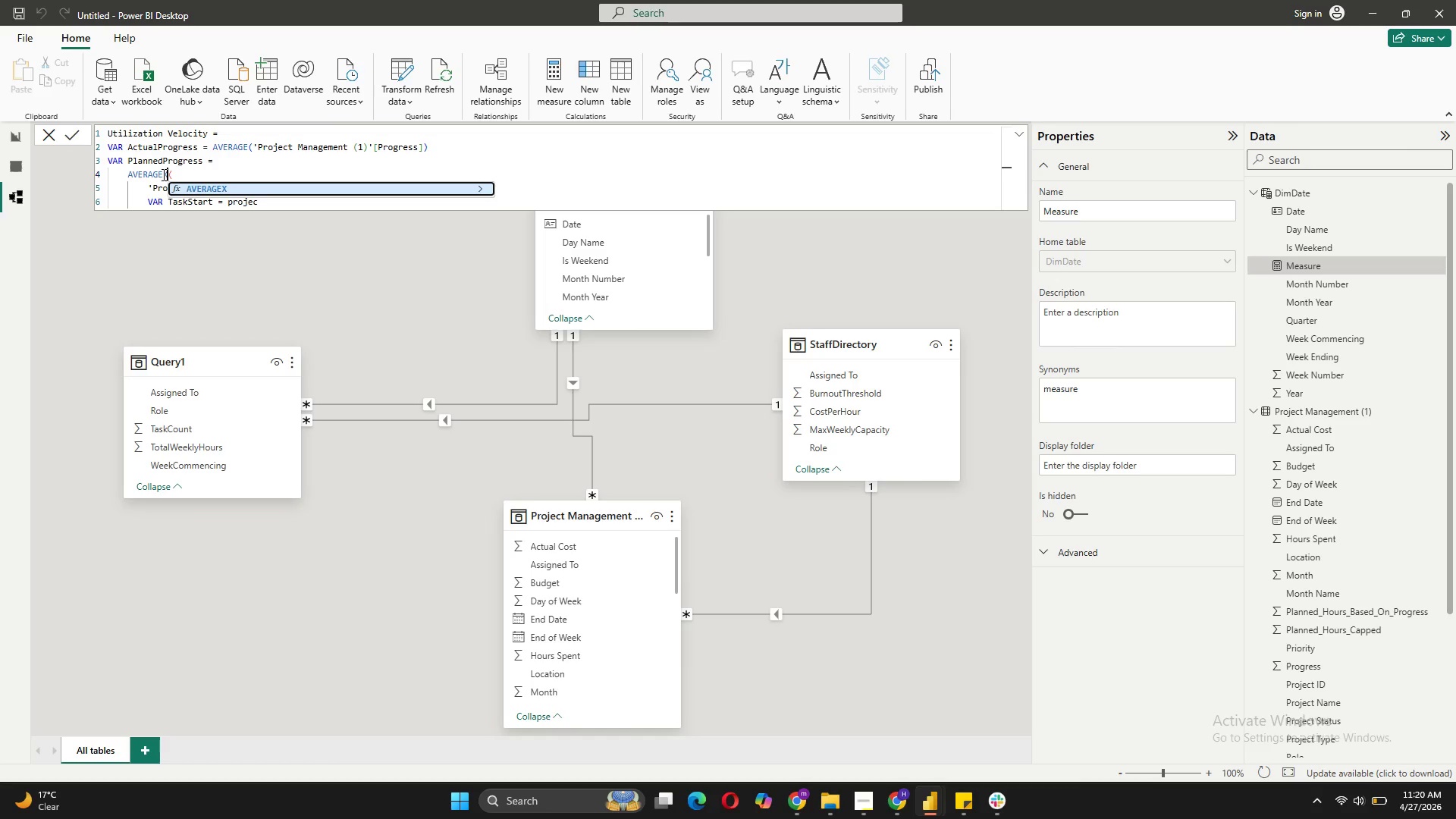 
key(CapsLock)
 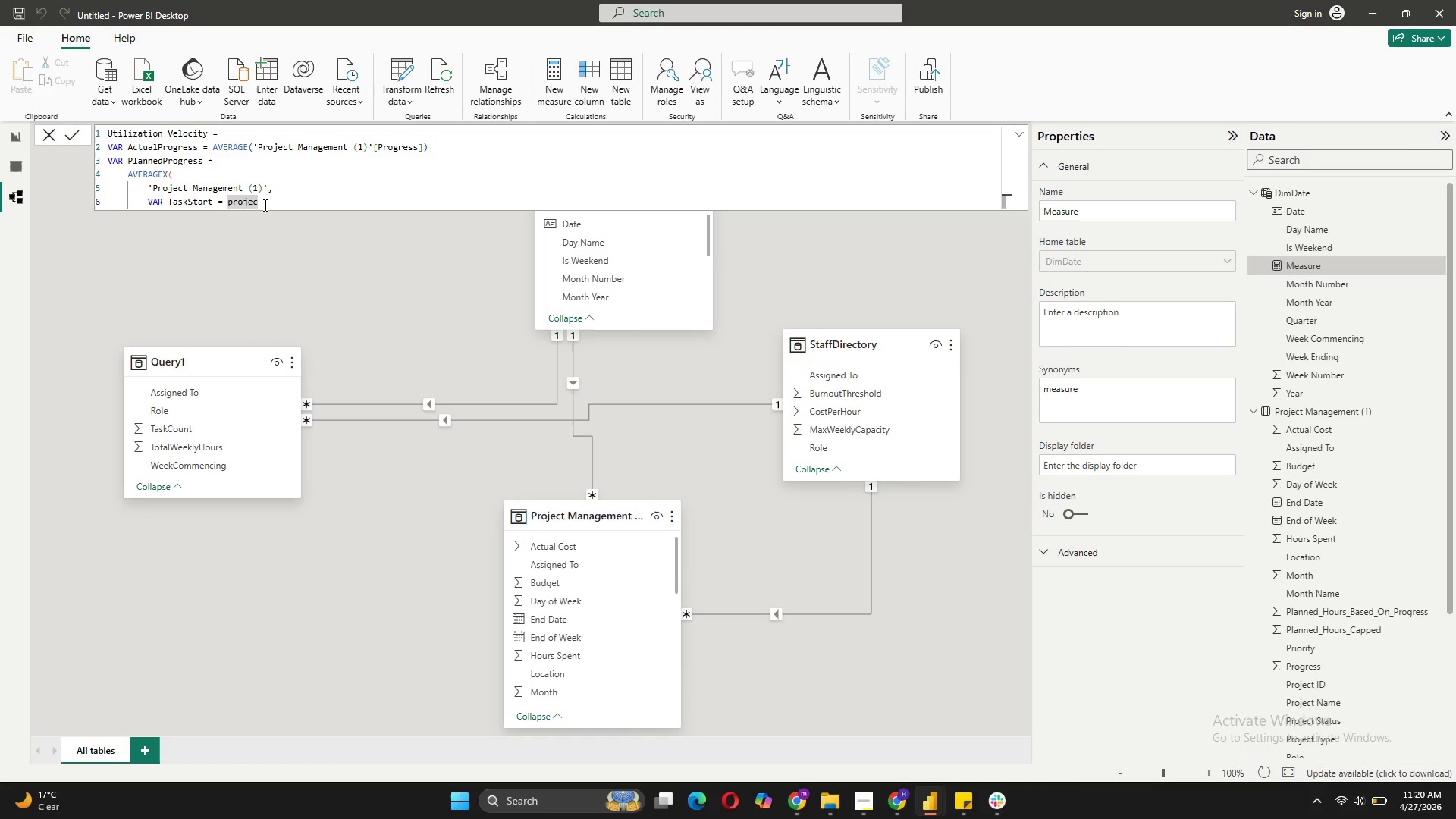 
key(T)
 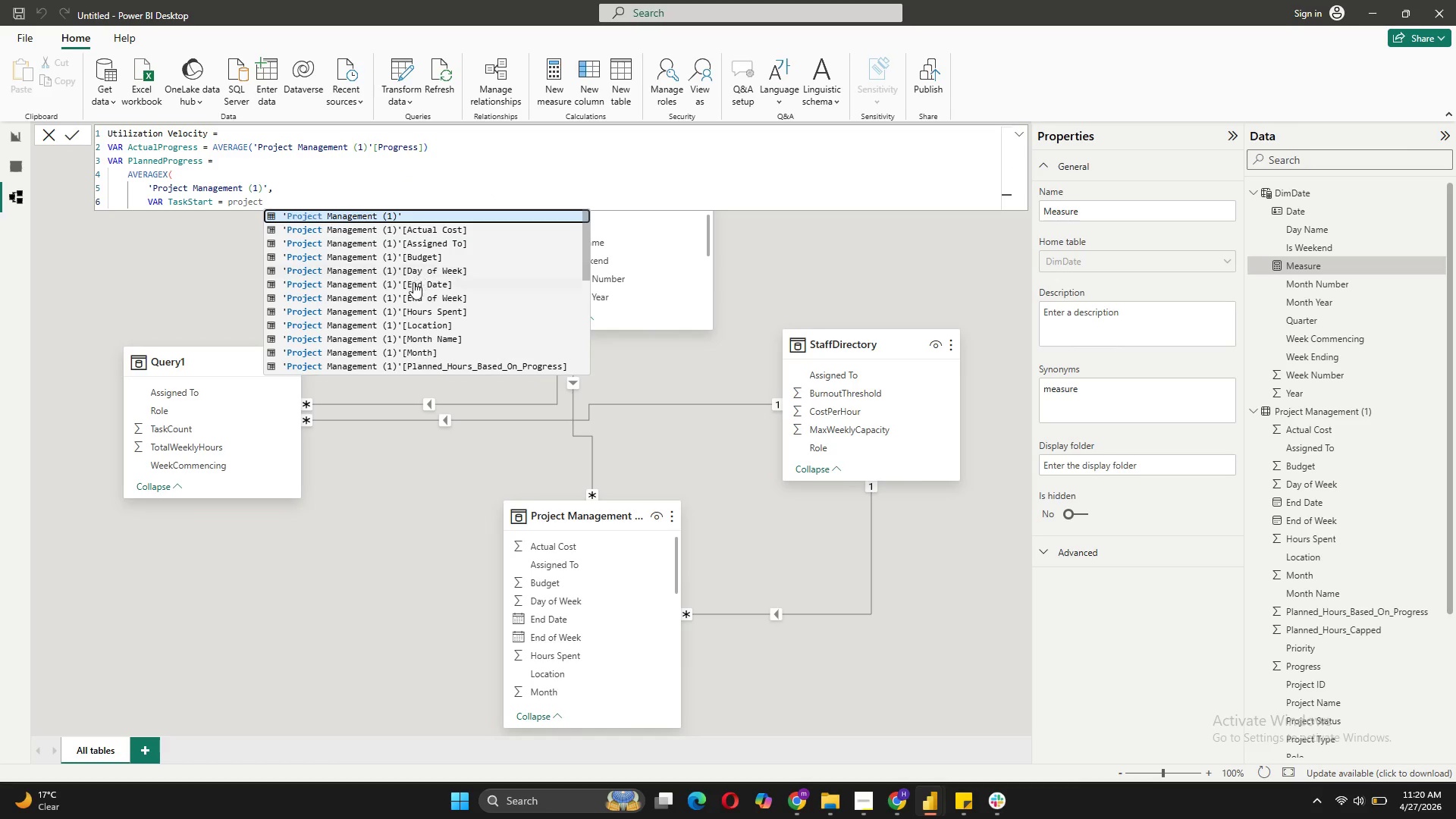 
wait(5.08)
 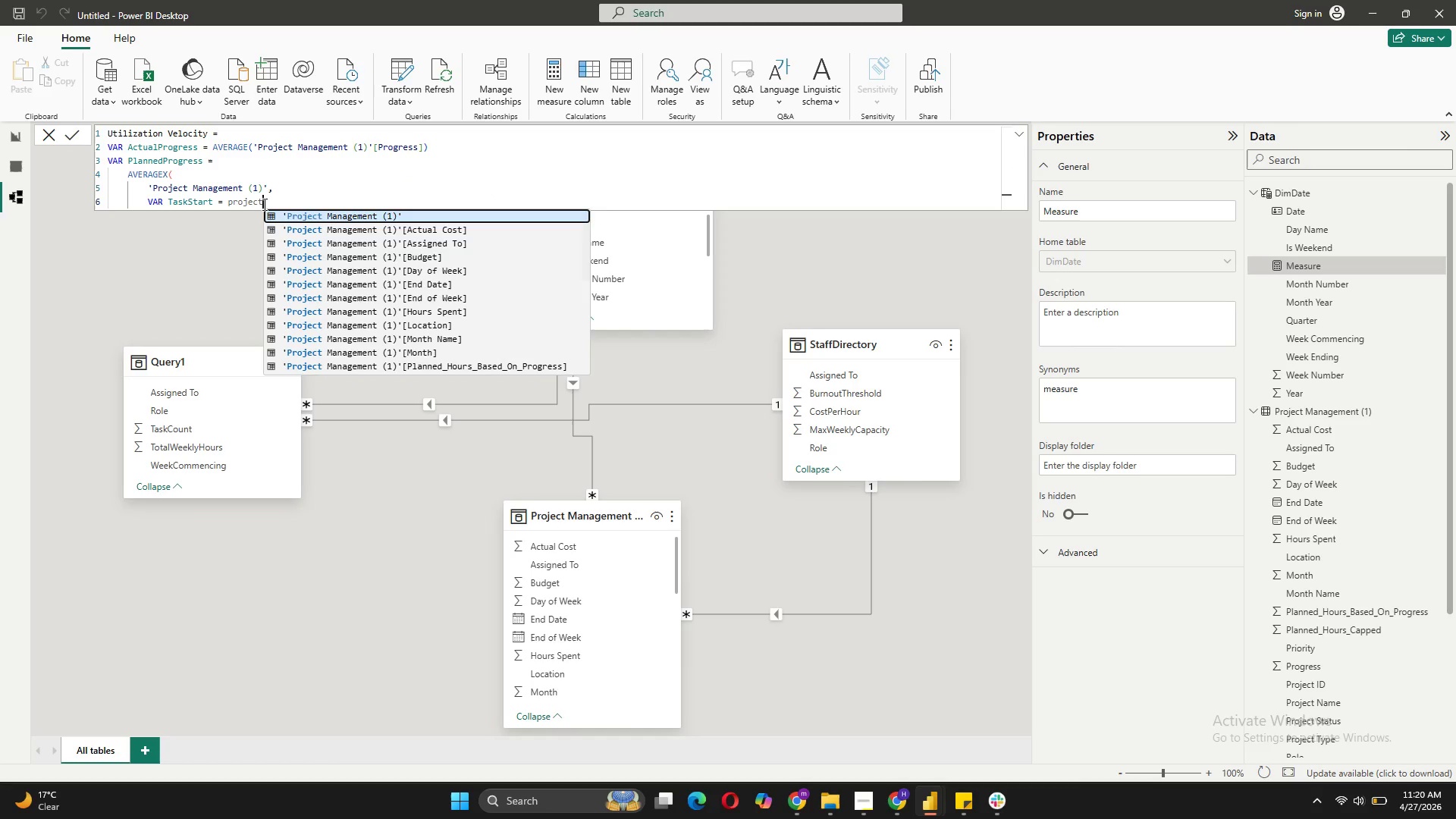 
scroll: coordinate [444, 325], scroll_direction: down, amount: 7.0
 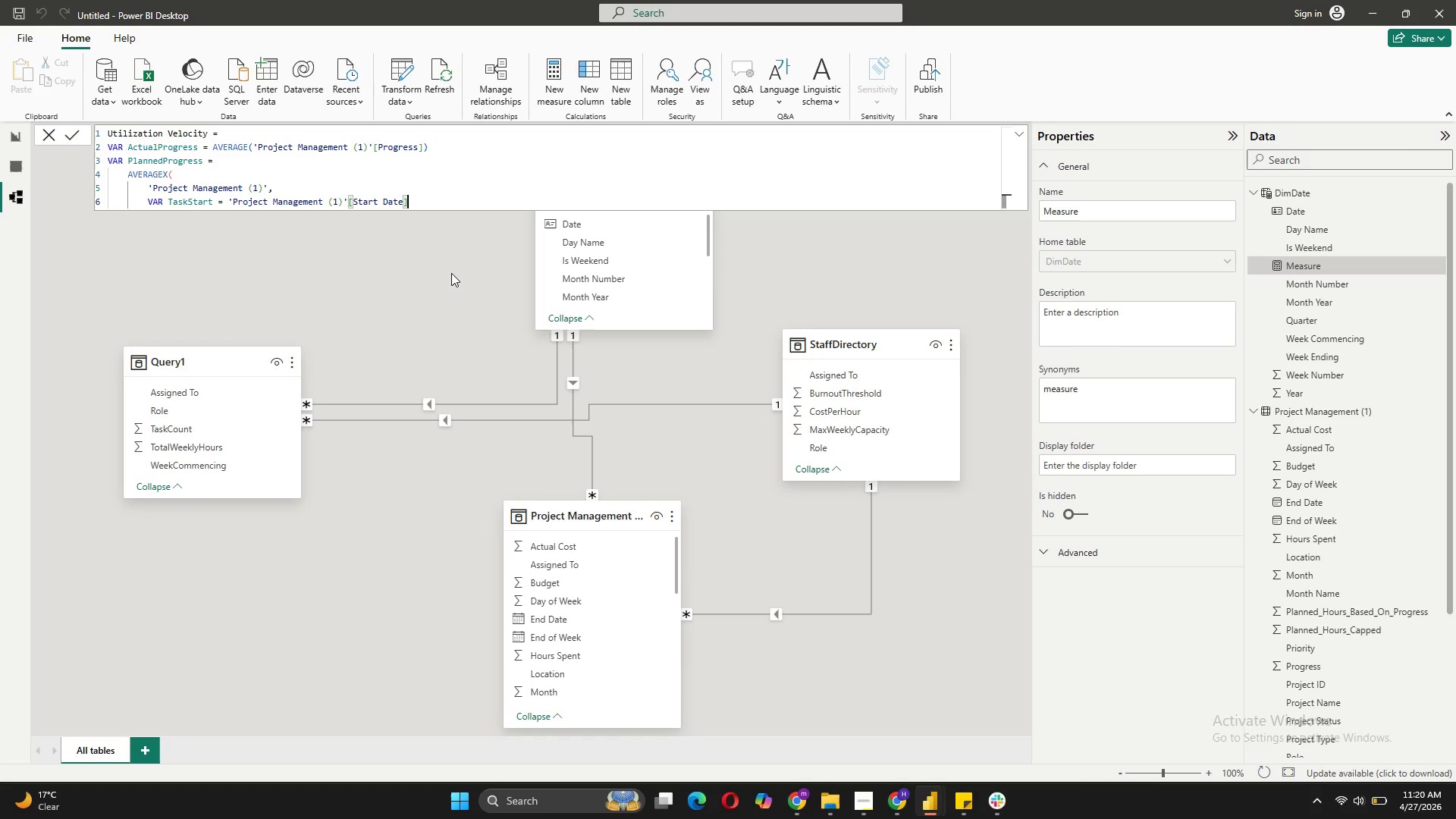 
key(Shift+ShiftRight)
 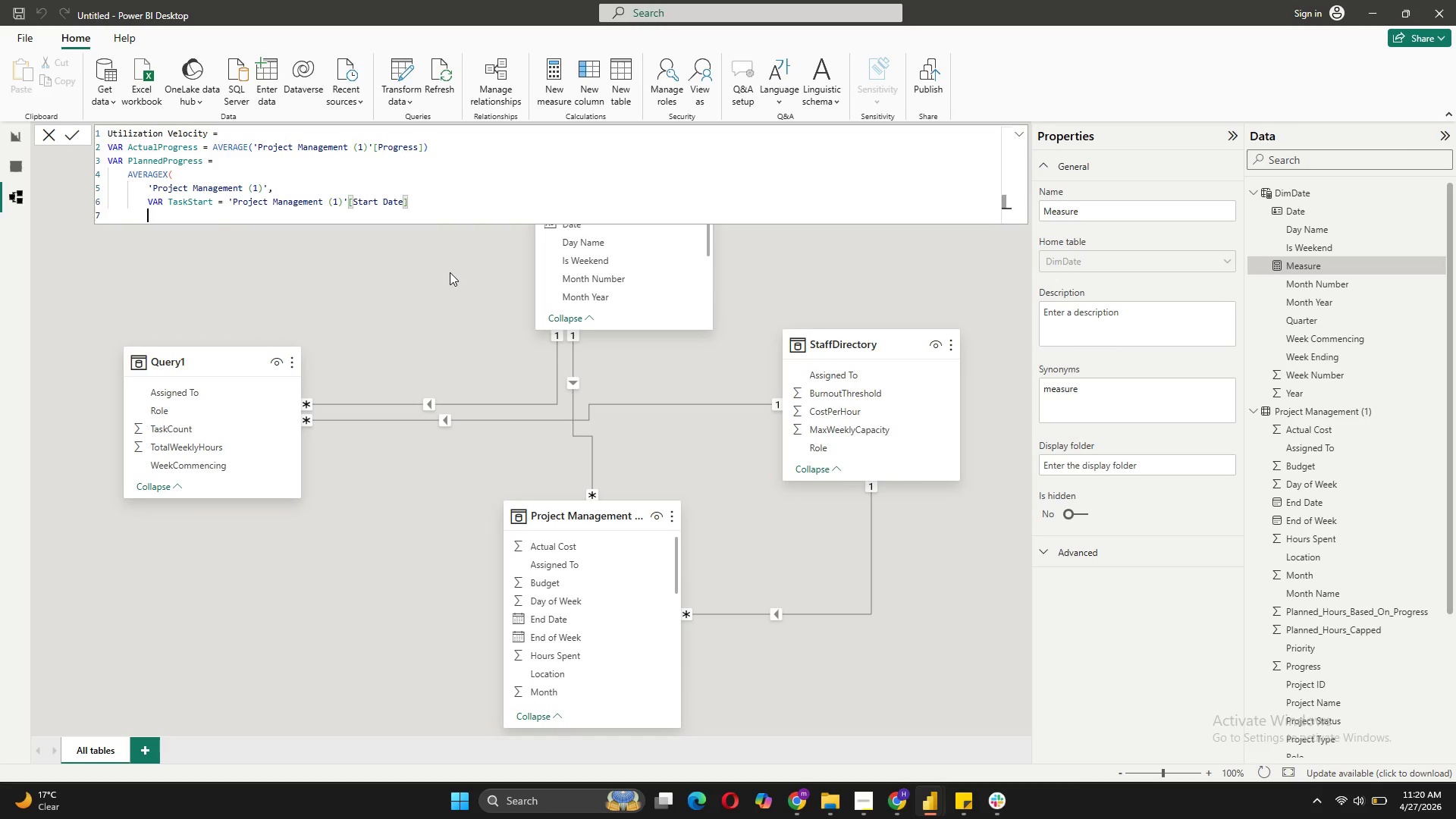 
key(Shift+Enter)
 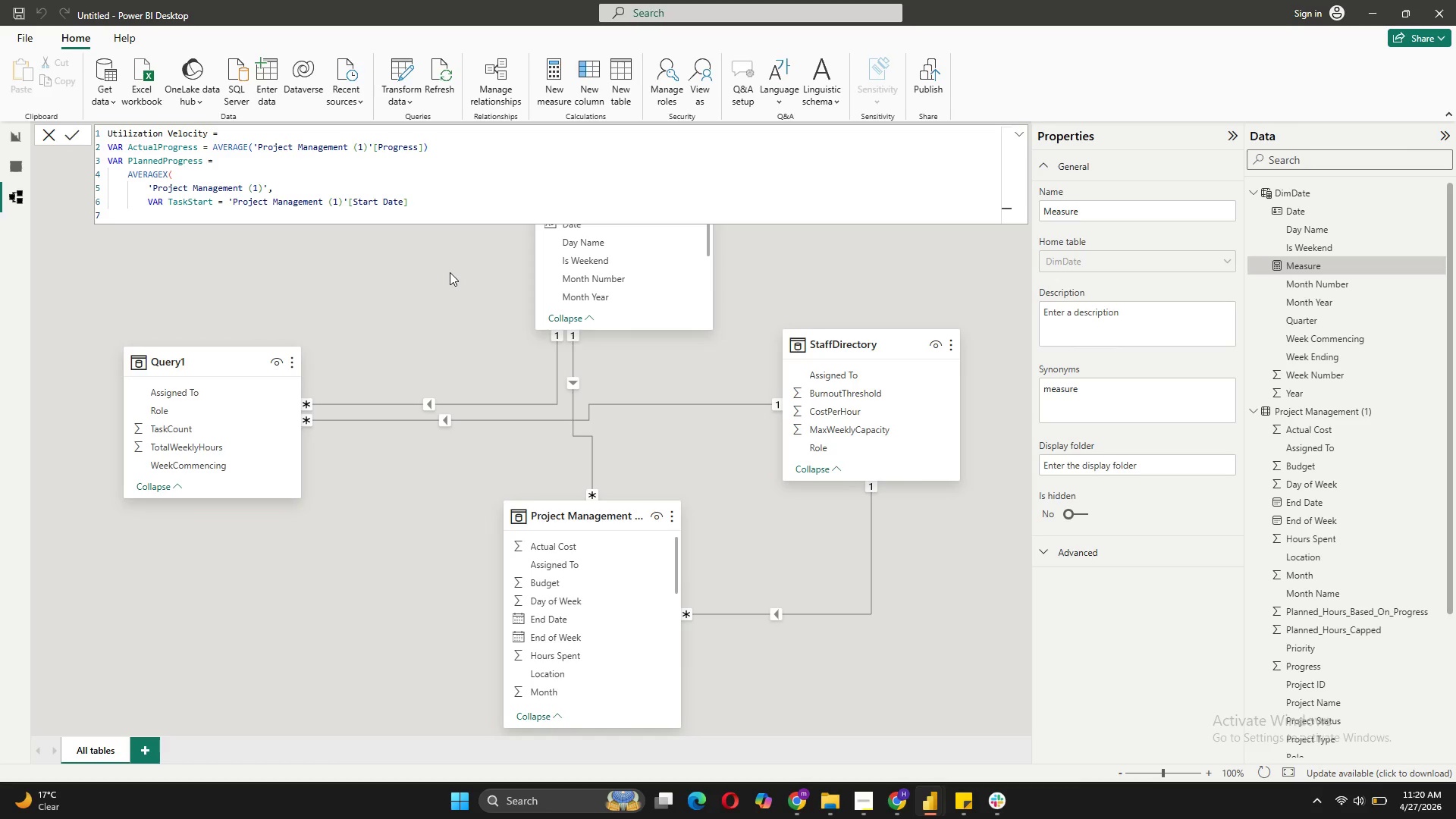 
type(VAR TodayDate = Today)
key(Tab)
 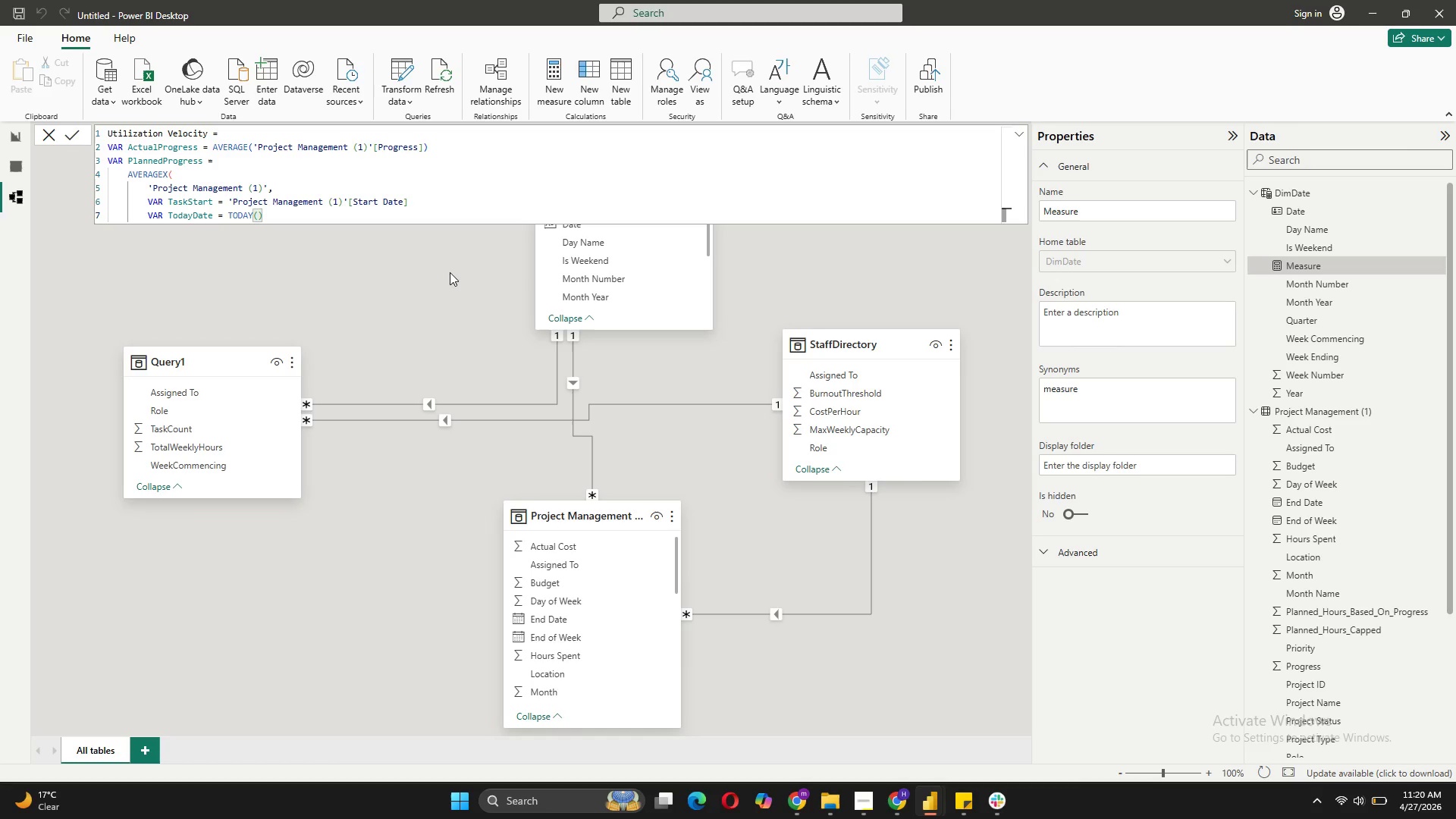 
key(Shift+Enter)
 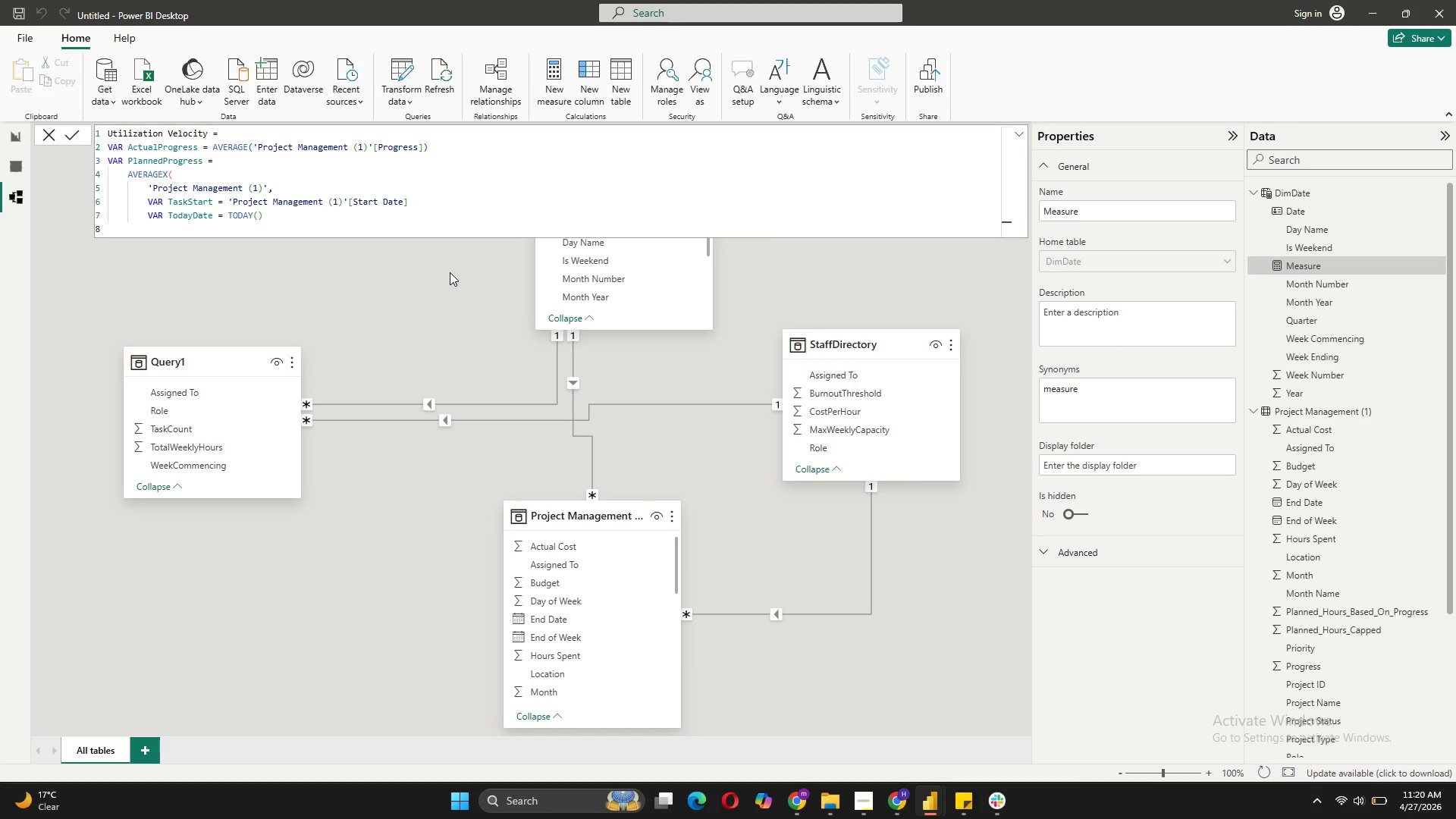 
type(VAR)
key(Tab)
 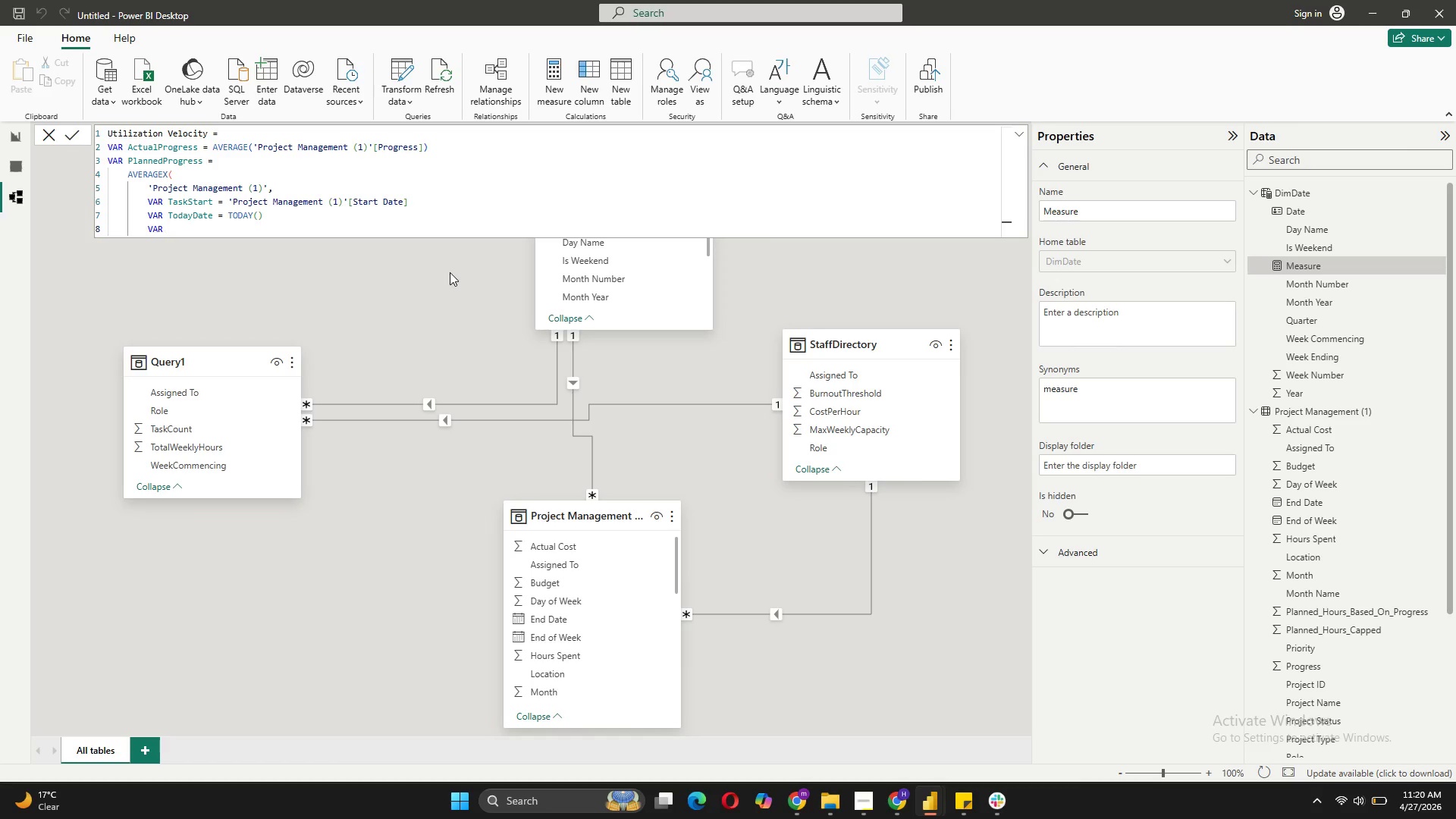 
type(TotalDuration = DATE)
 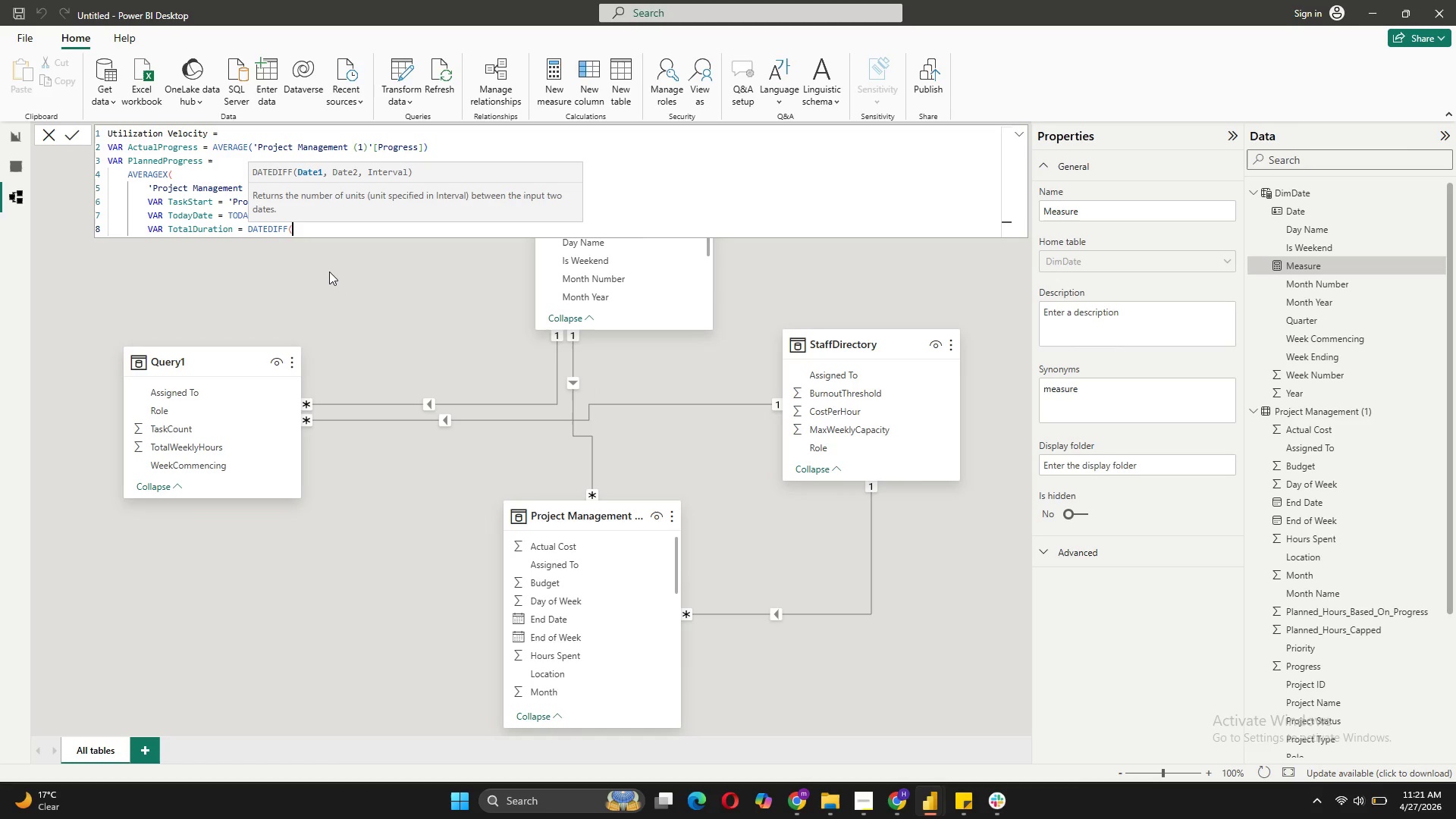 
wait(5.22)
 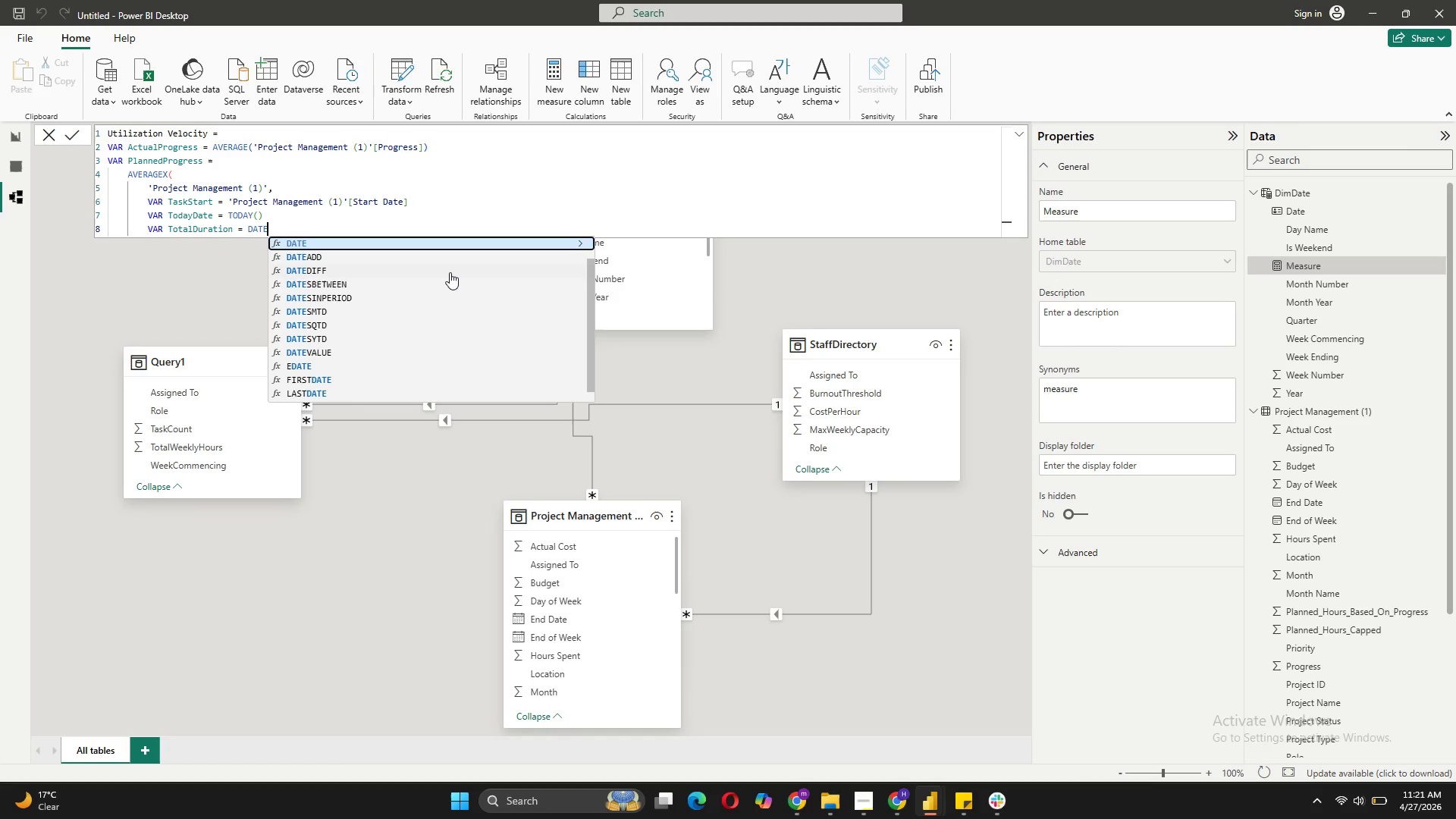 
type(Tas)
key(Tab)
type(, proje)
 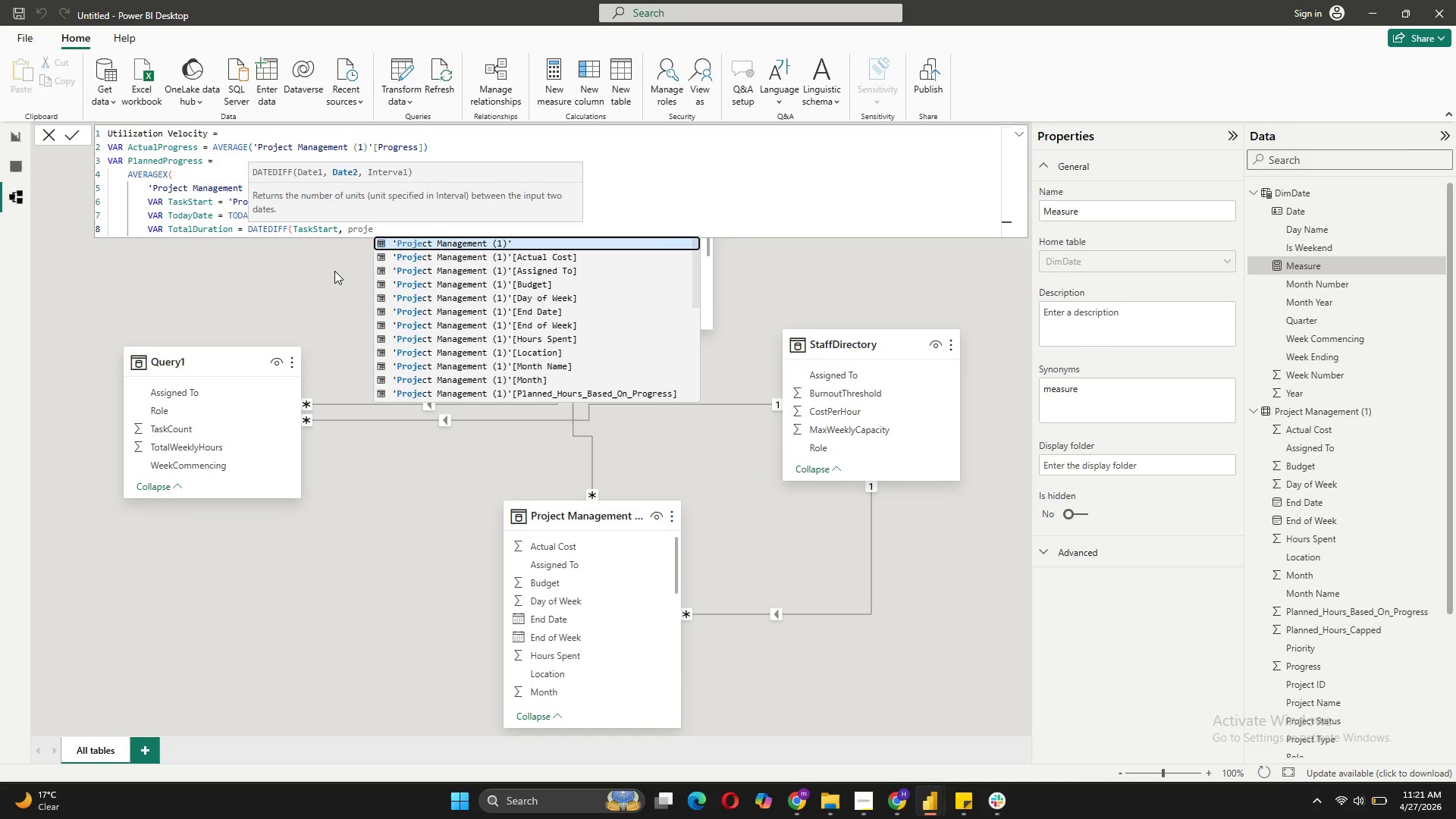 
scroll: coordinate [334, 262], scroll_direction: up, amount: 1.0
 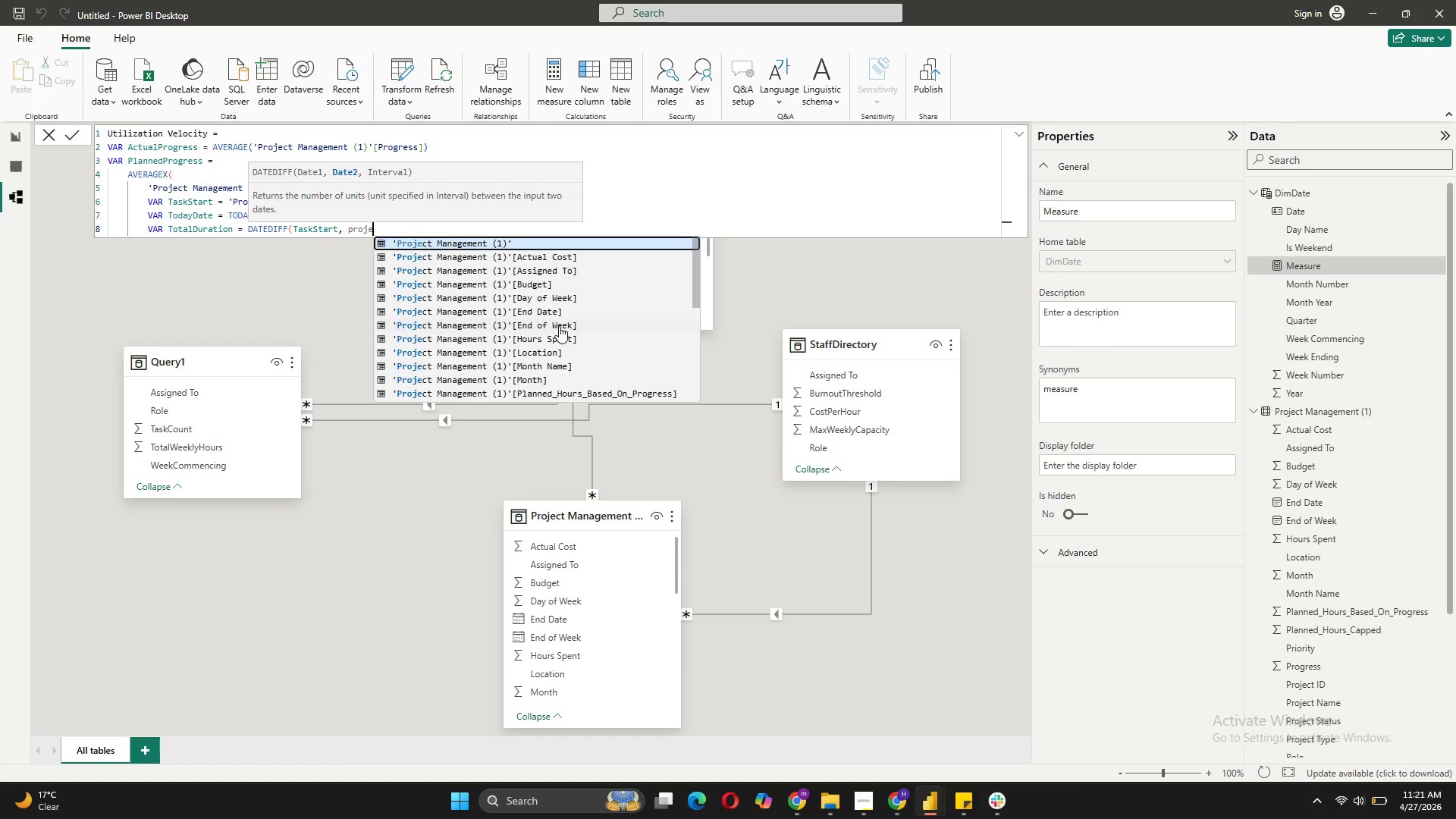 
left_click([557, 315])
 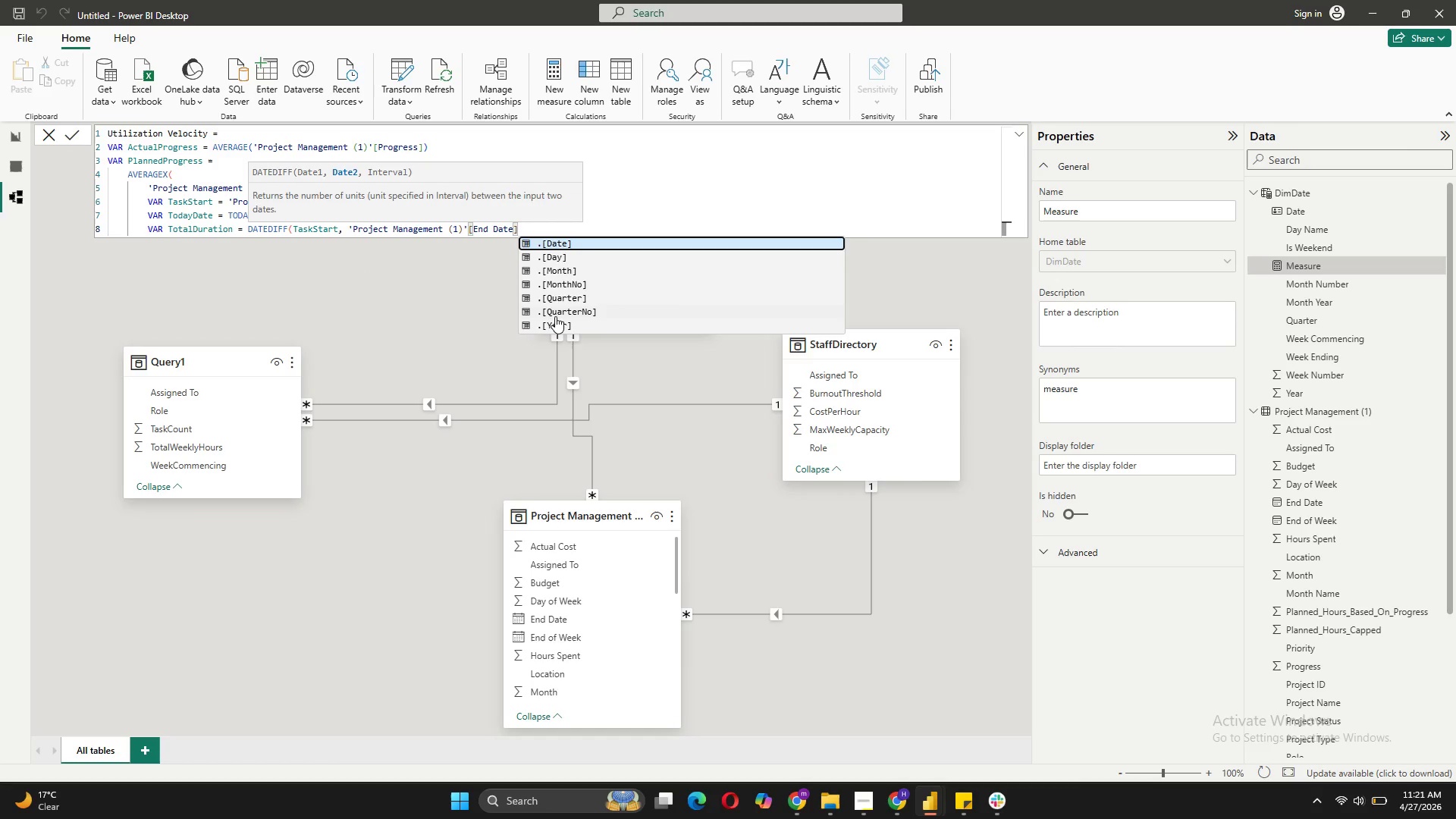 
type(,day)
key(Tab)
type())
 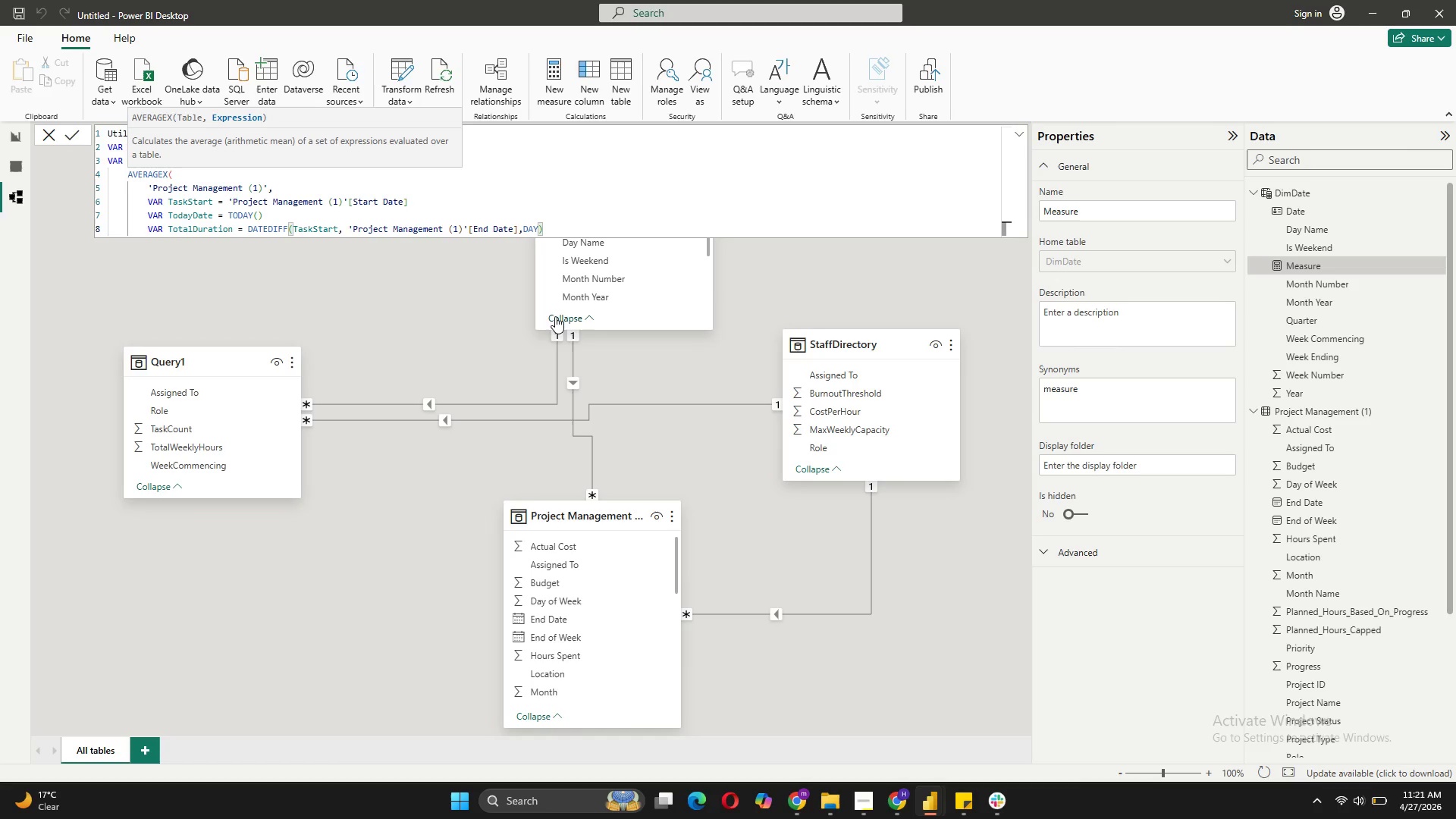 
key(Shift+Enter)
 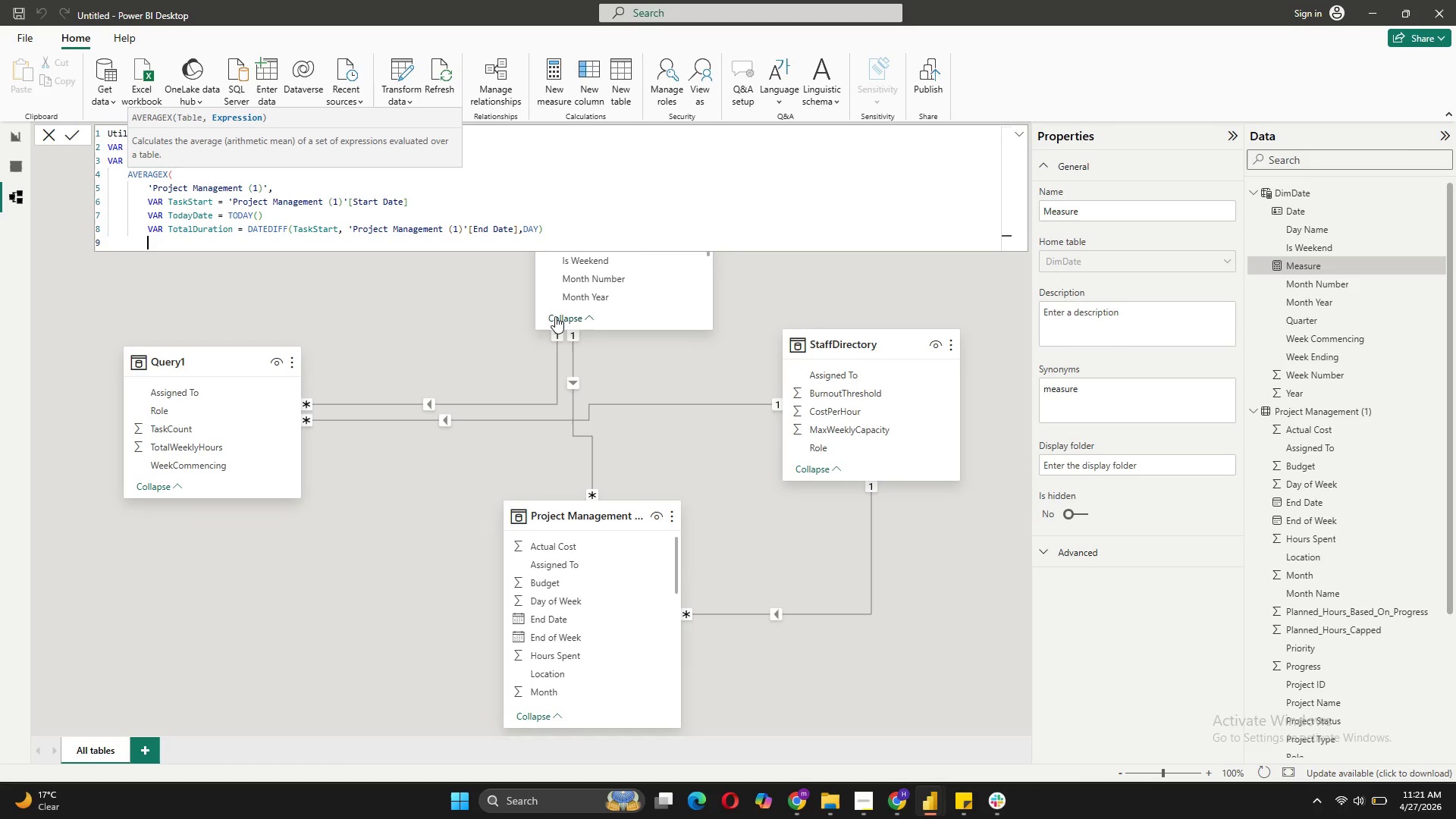 
type(V)
key(Tab)
type( ElapsedDuration = DATE)
 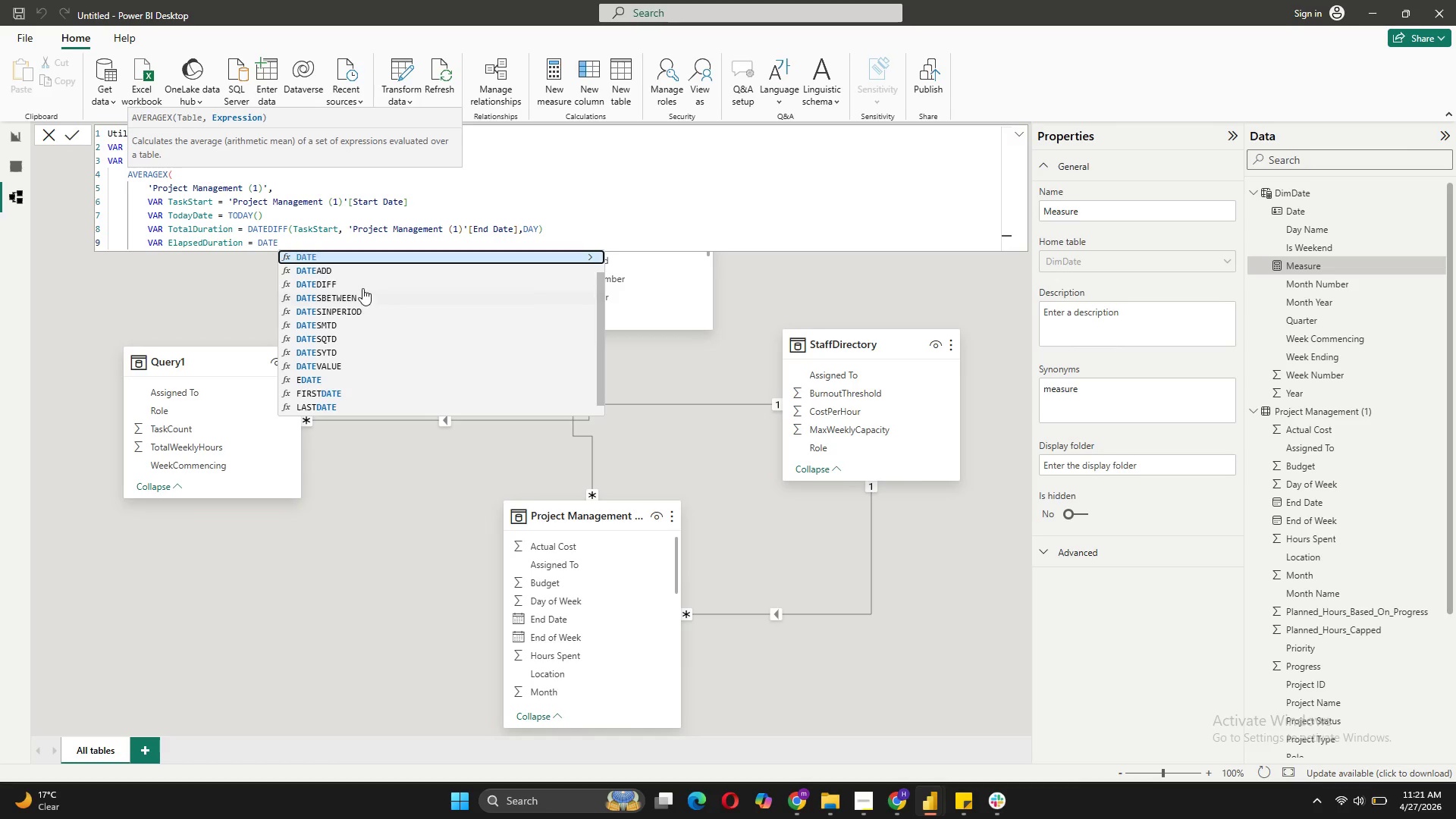 
left_click([353, 283])
 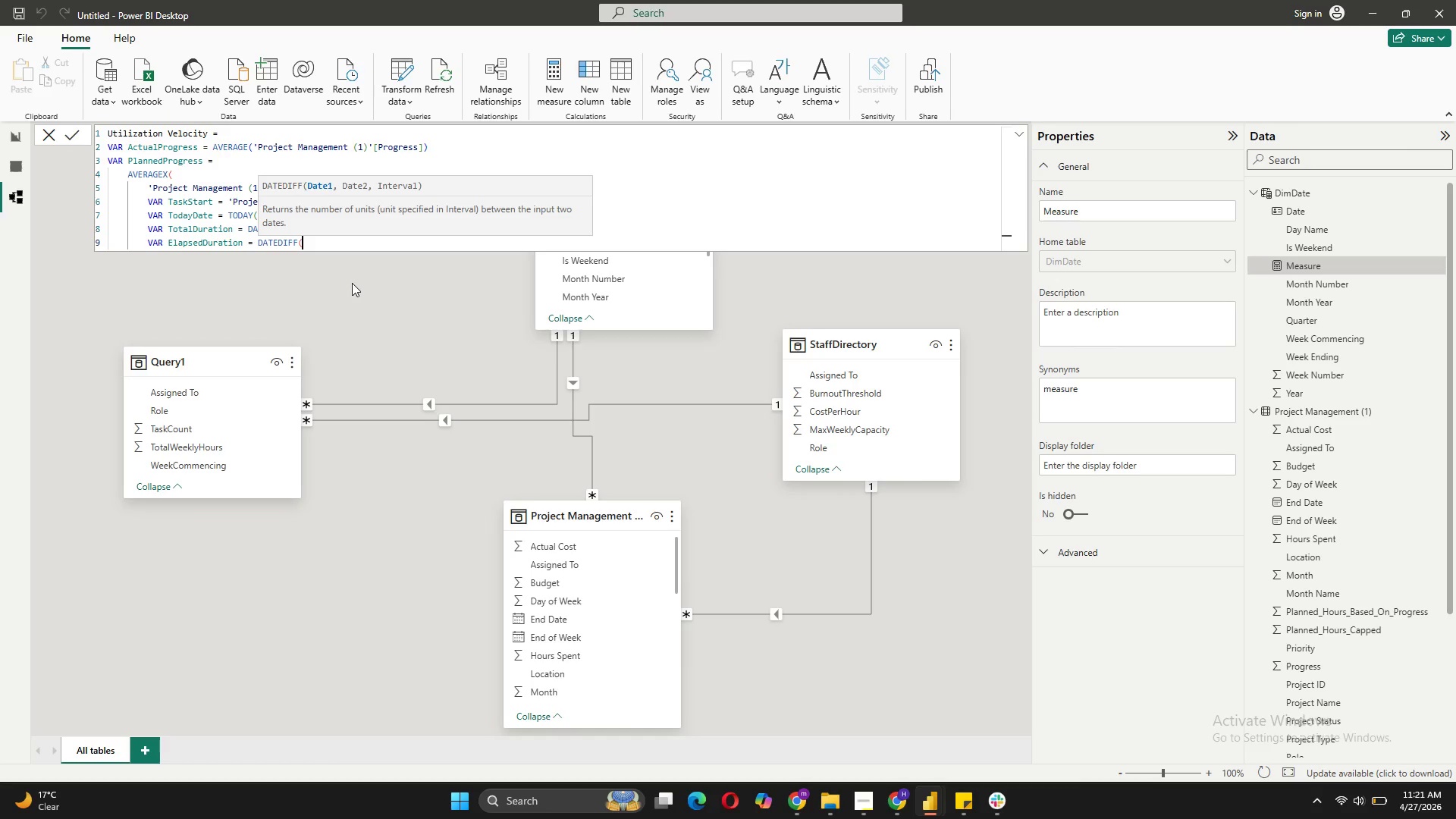 
type(Task)
key(Tab)
type(, Today)
 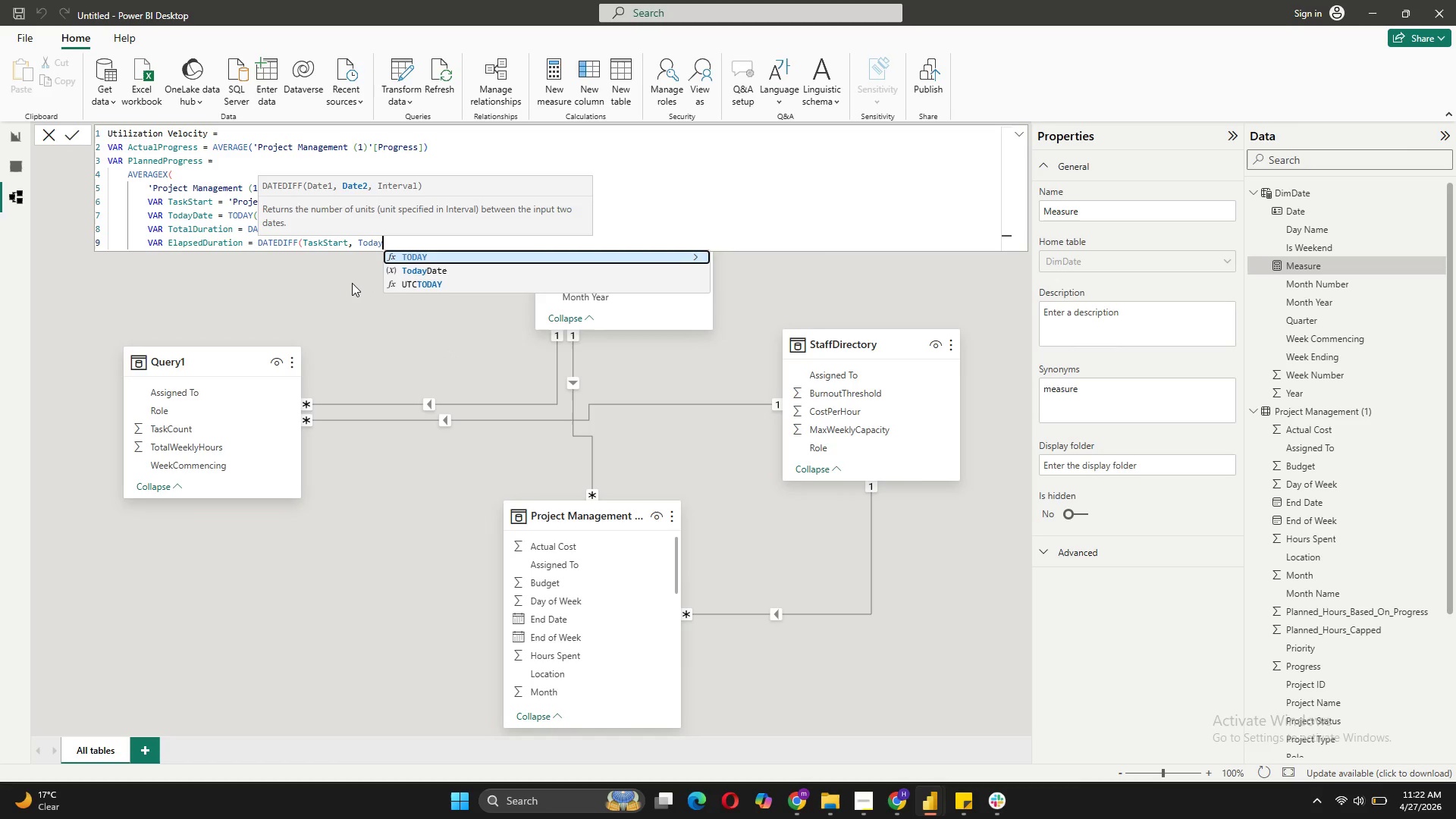 
key(ArrowDown)
 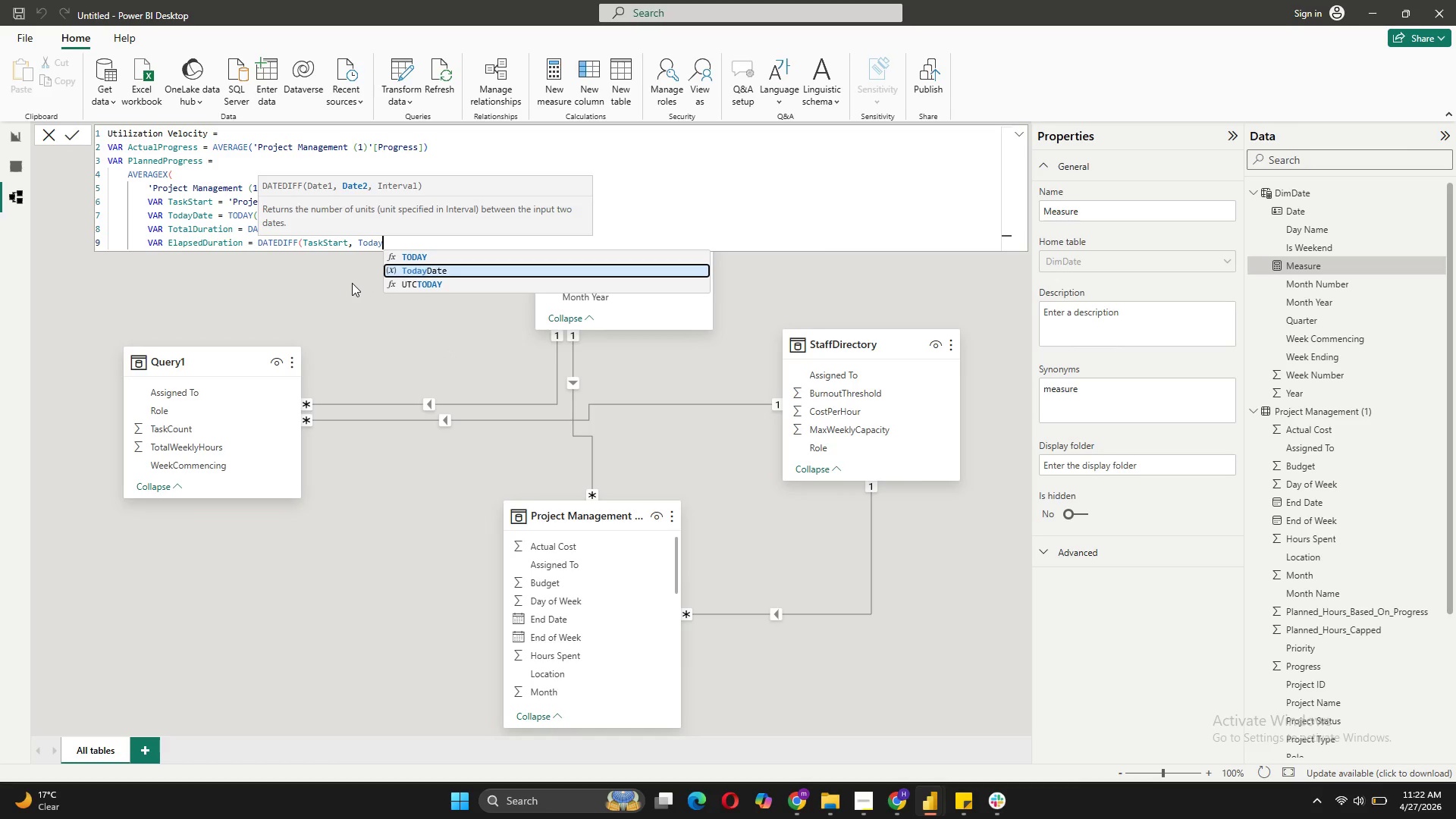 
key(Tab)
type(, DAY)
 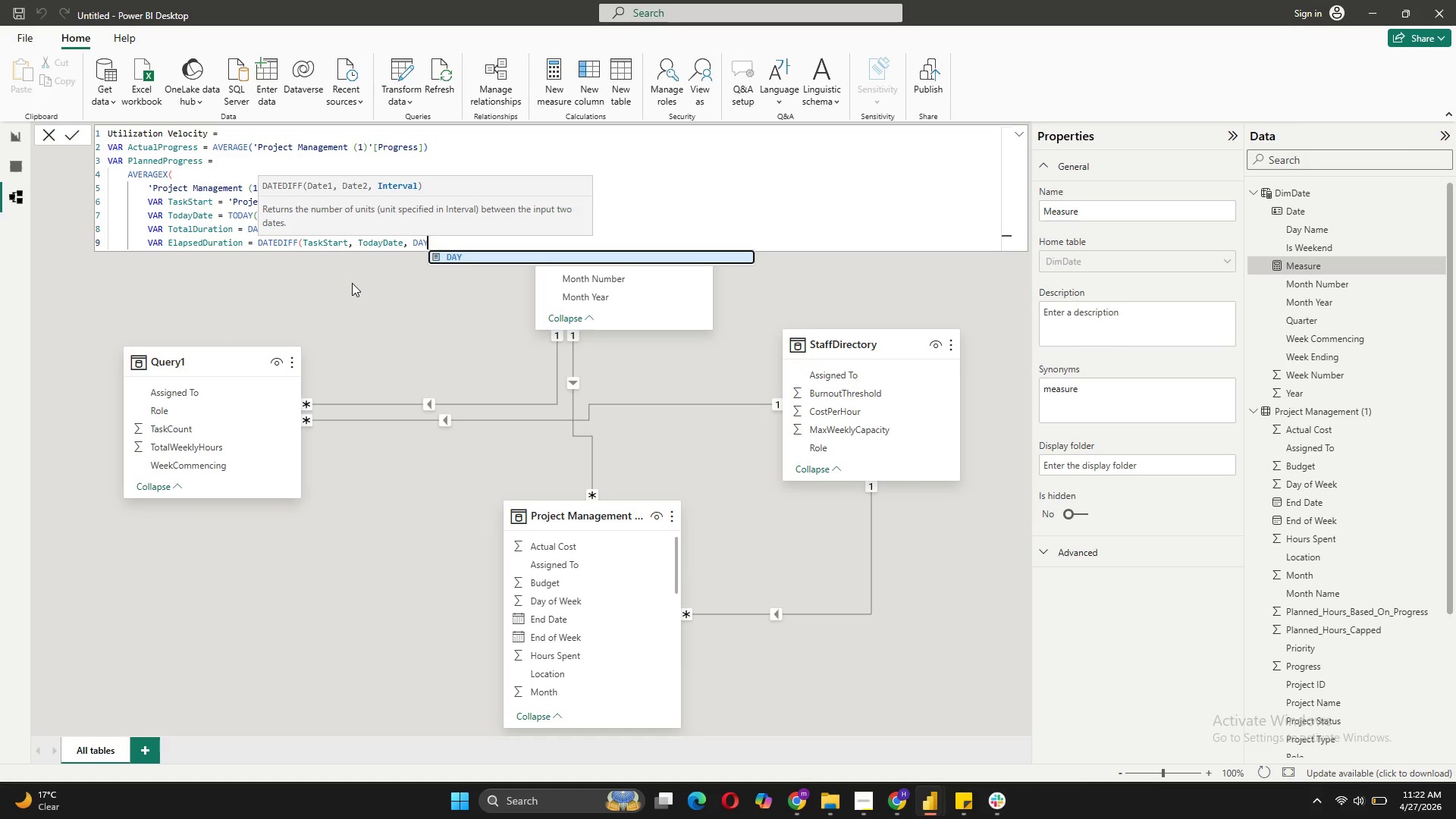 
key(Tab)
 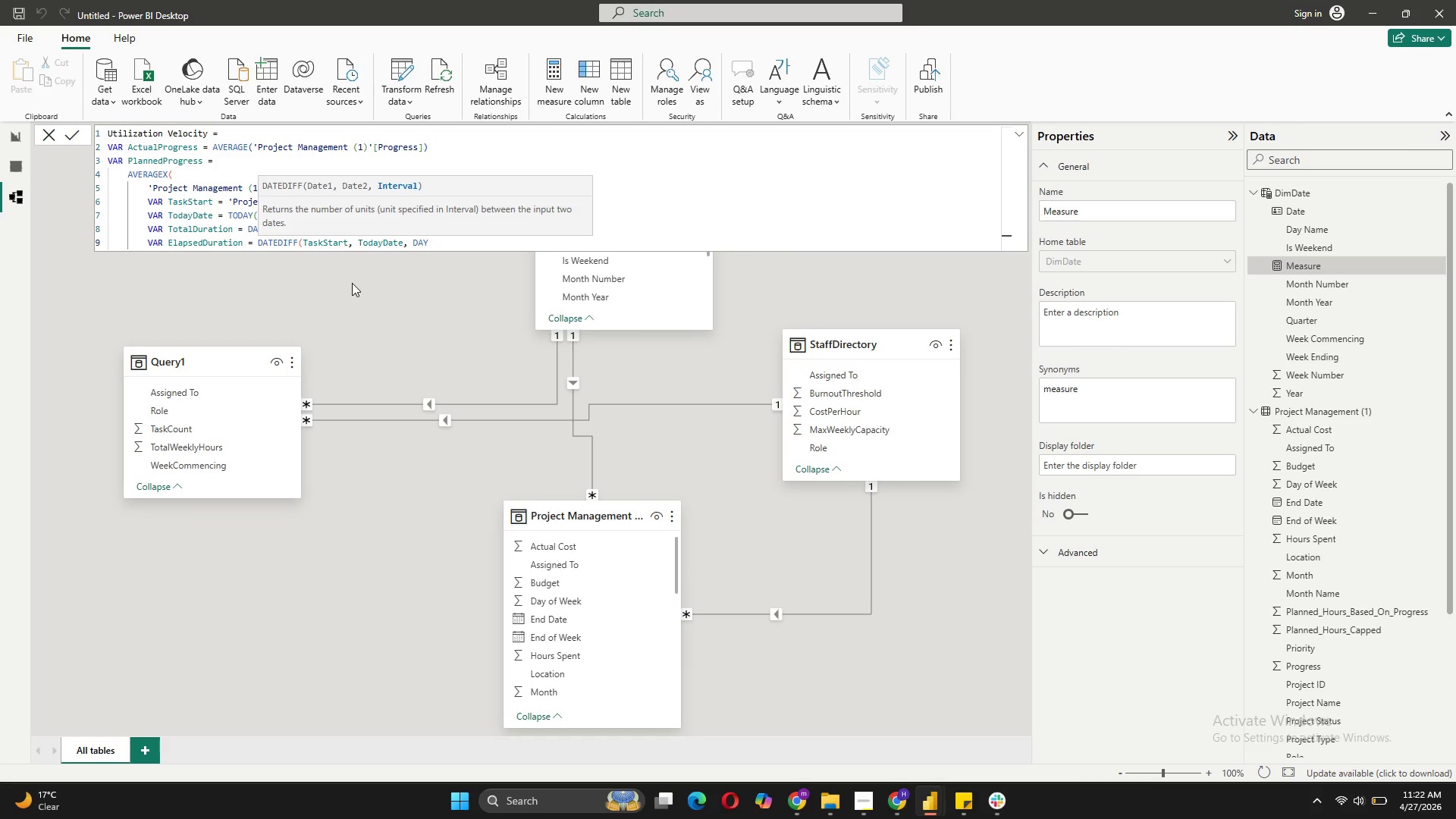 
key(Shift+0)
 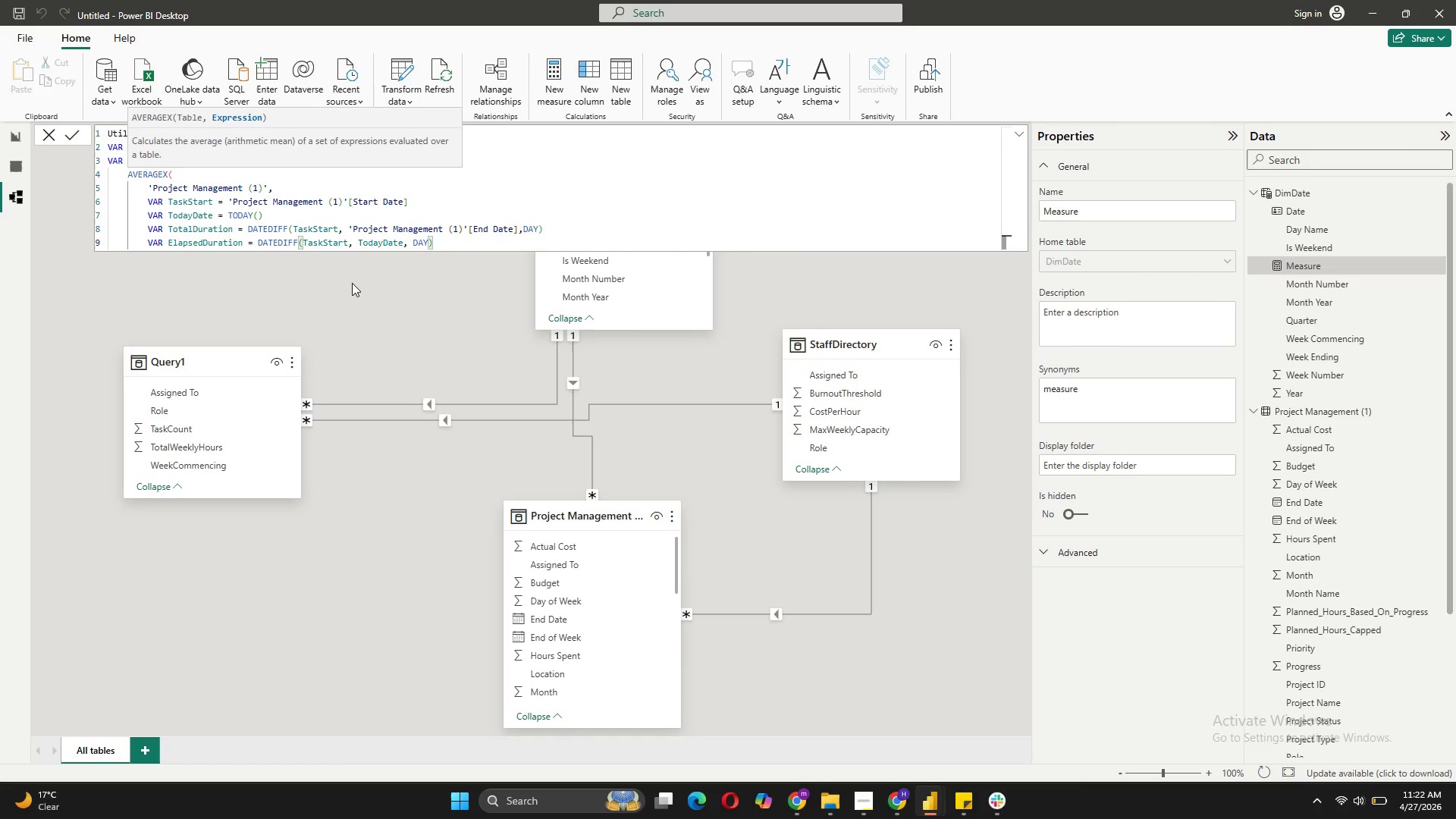 
key(Shift+Enter)
 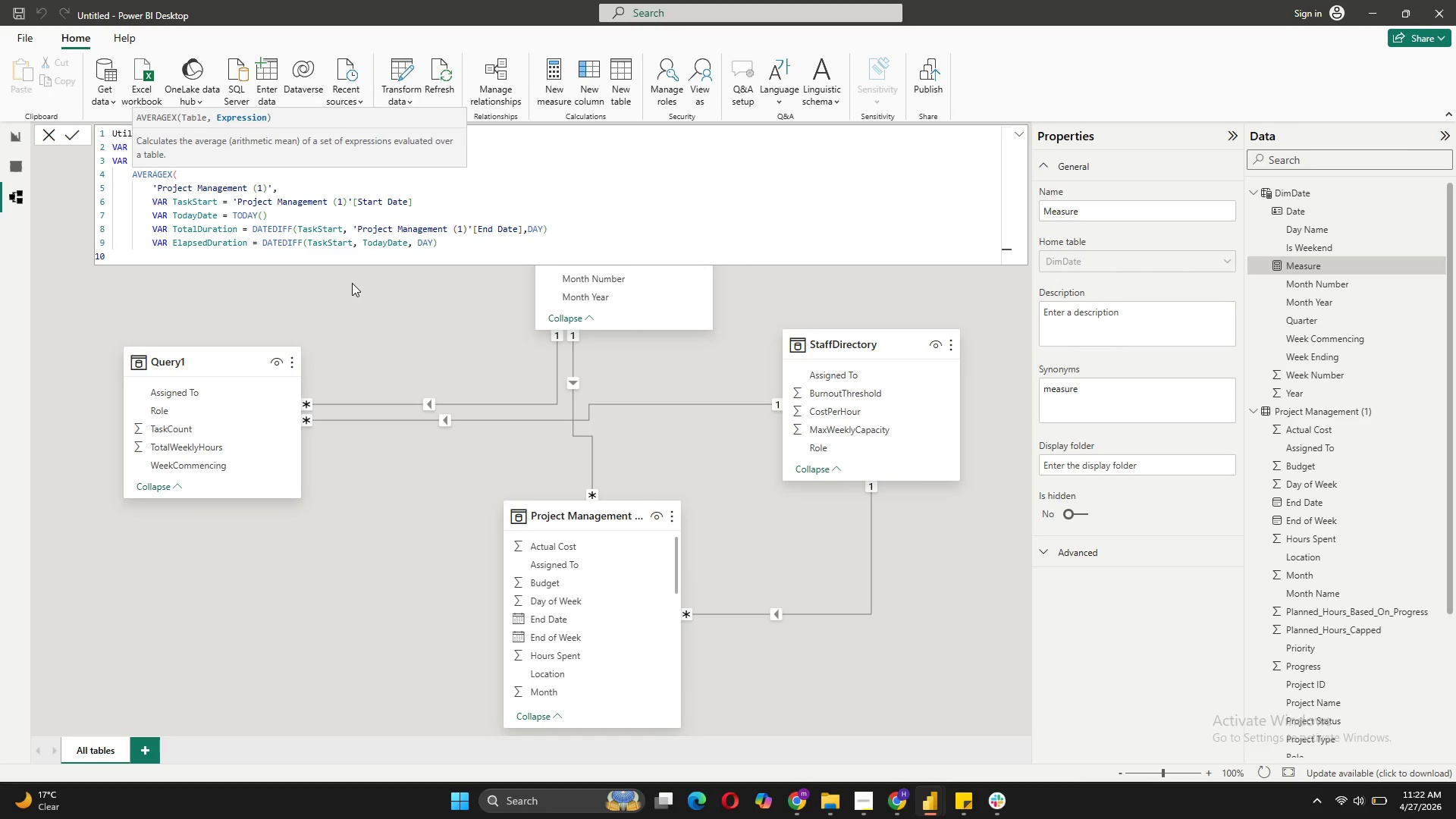 
type(VAR Elec)
key(Backspace)
key(Backspace)
key(Backspace)
type(xpectedProgress = F)
key(Backspace)
type(DIVI)
key(Tab)
 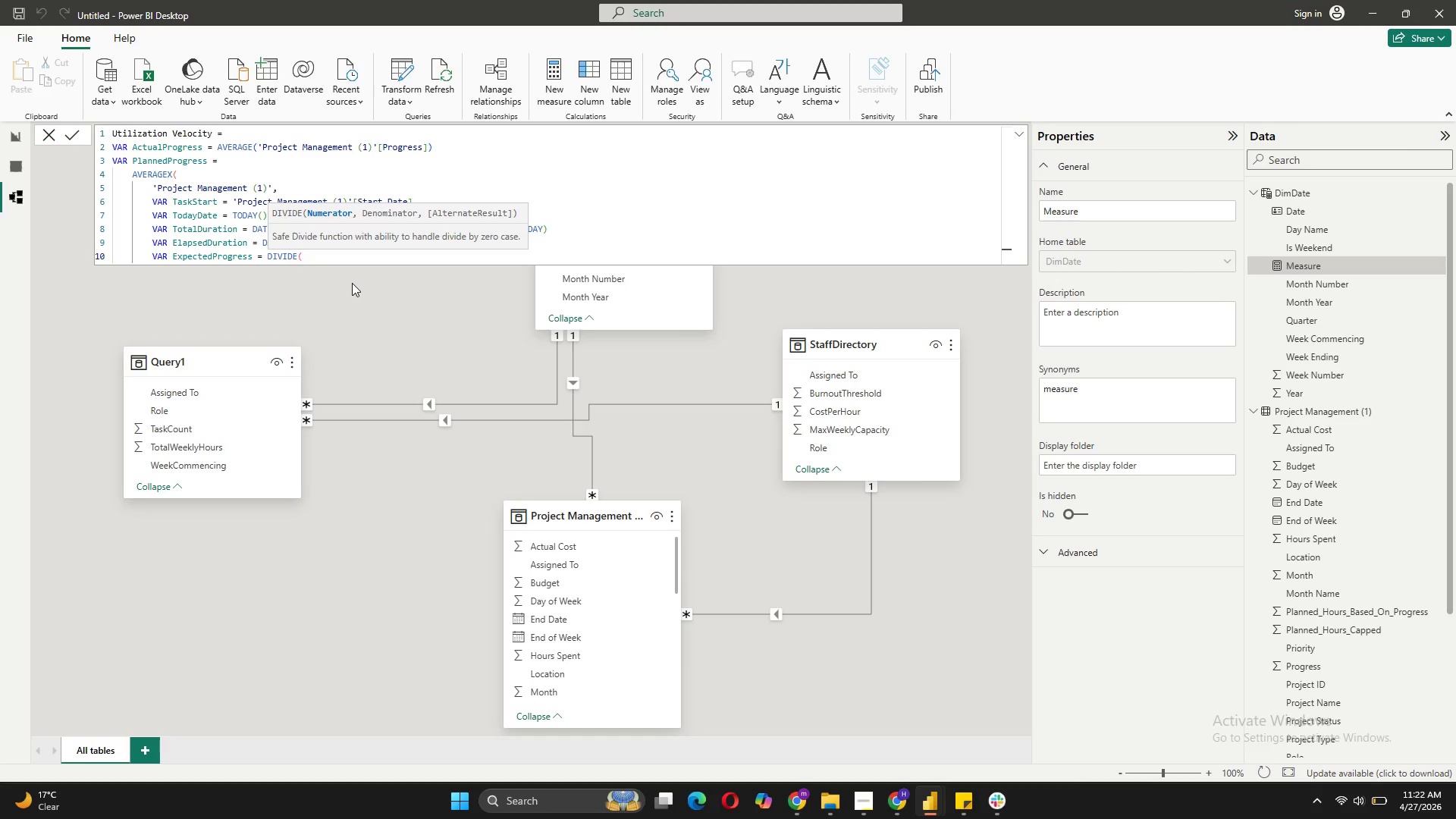 
type(Elapsed)
key(Tab)
type(, Tota)
 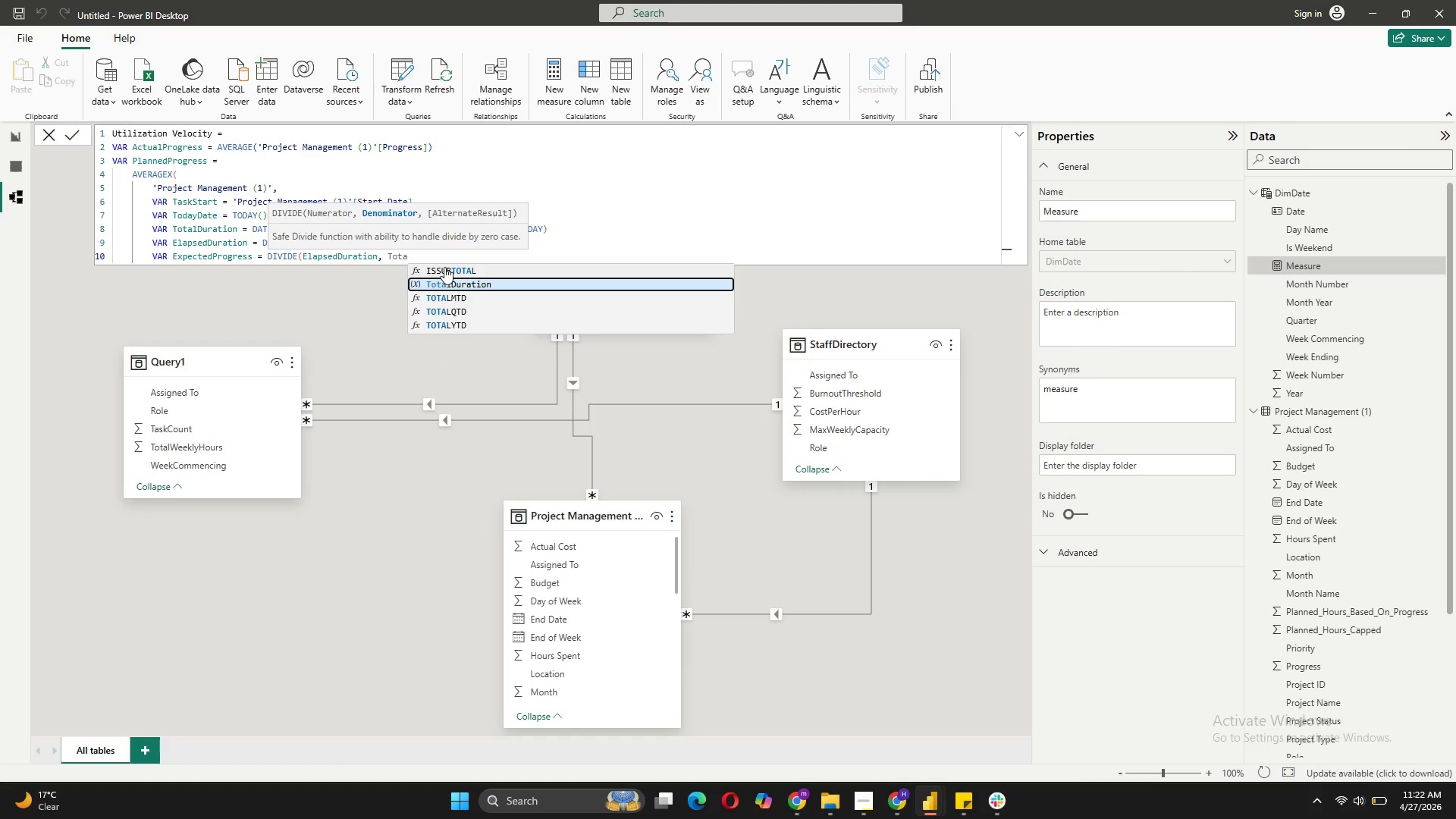 
left_click([436, 279])
 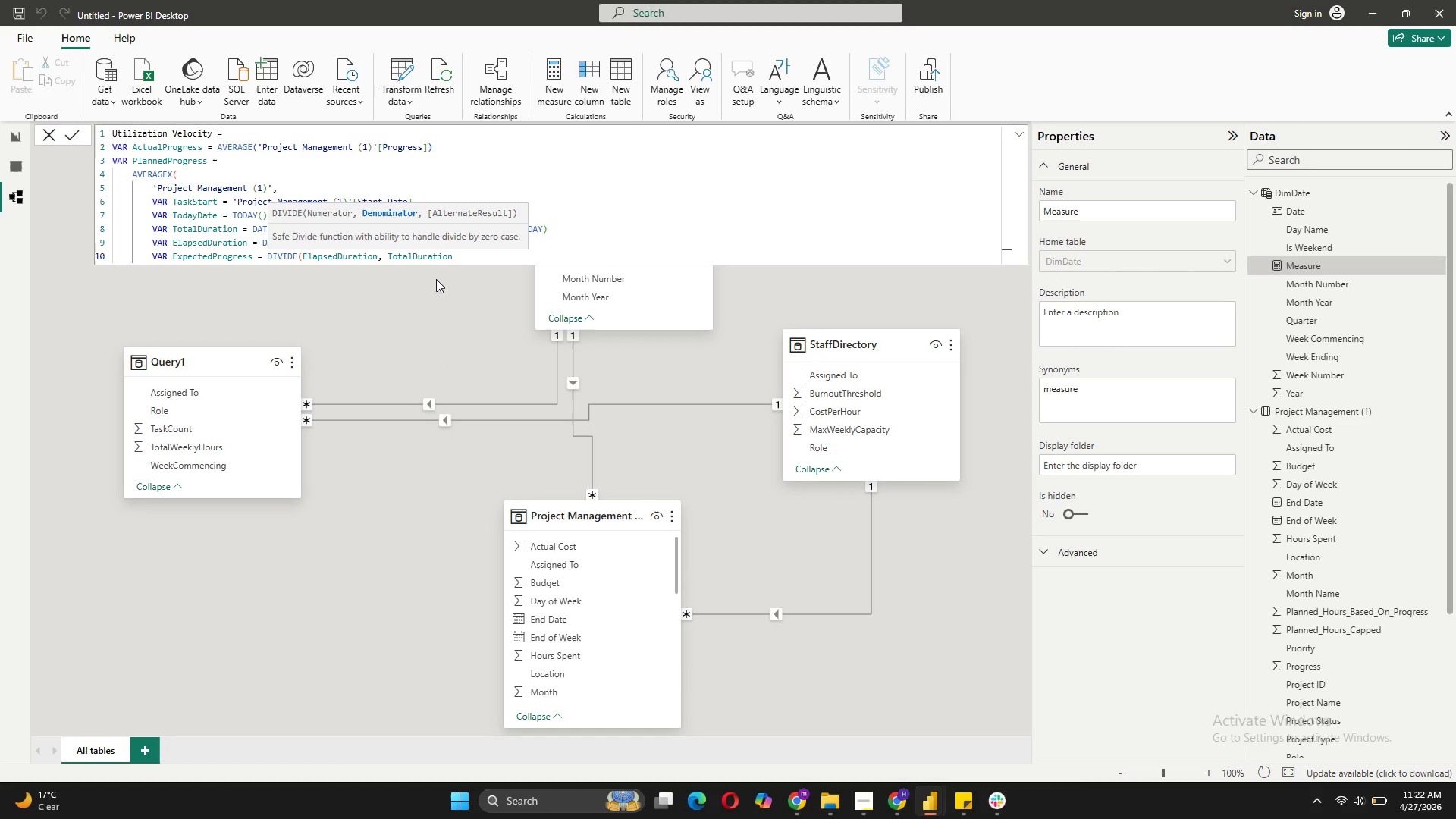 
type(, 0))
 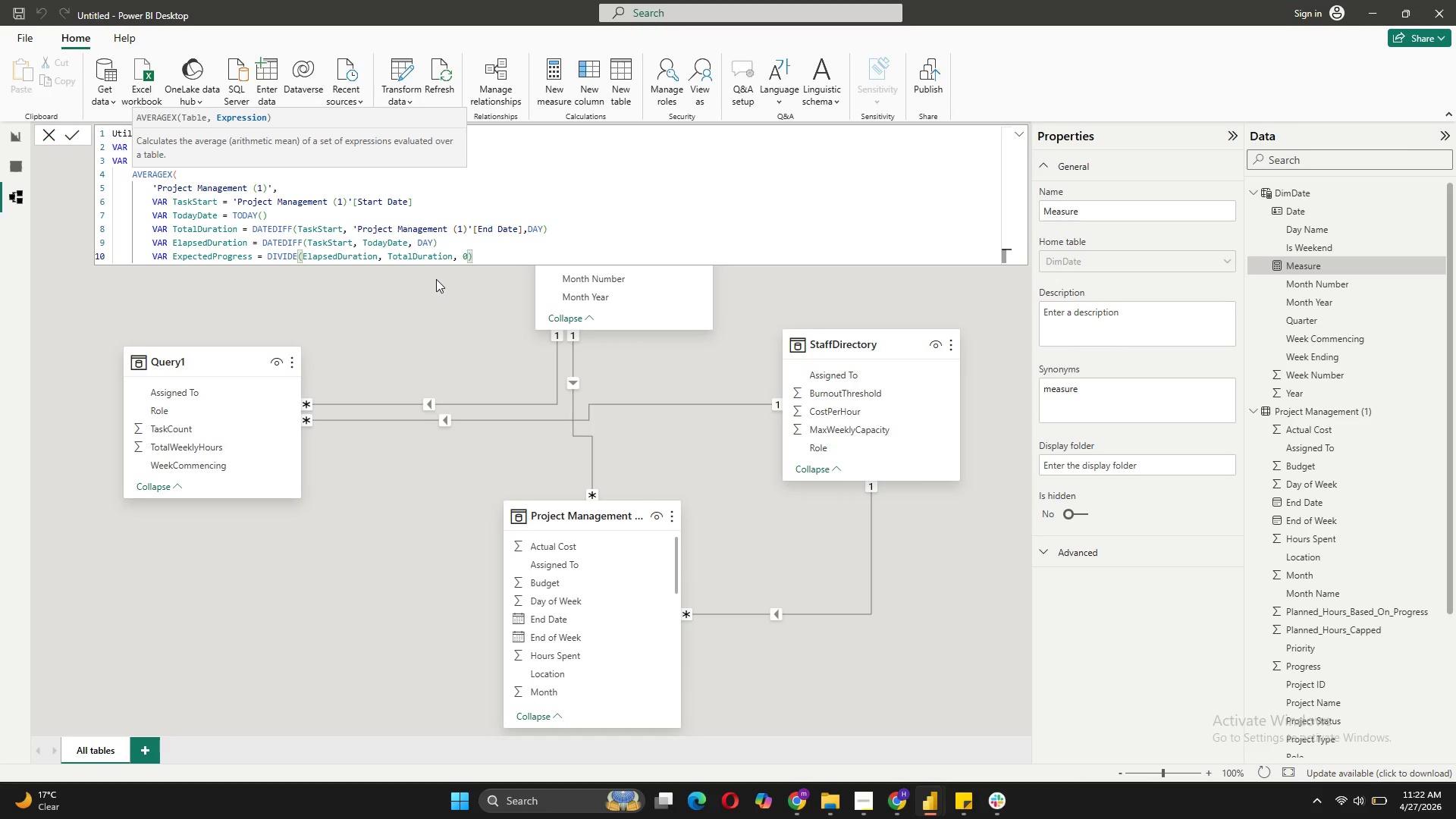 
key(Shift+Enter)
 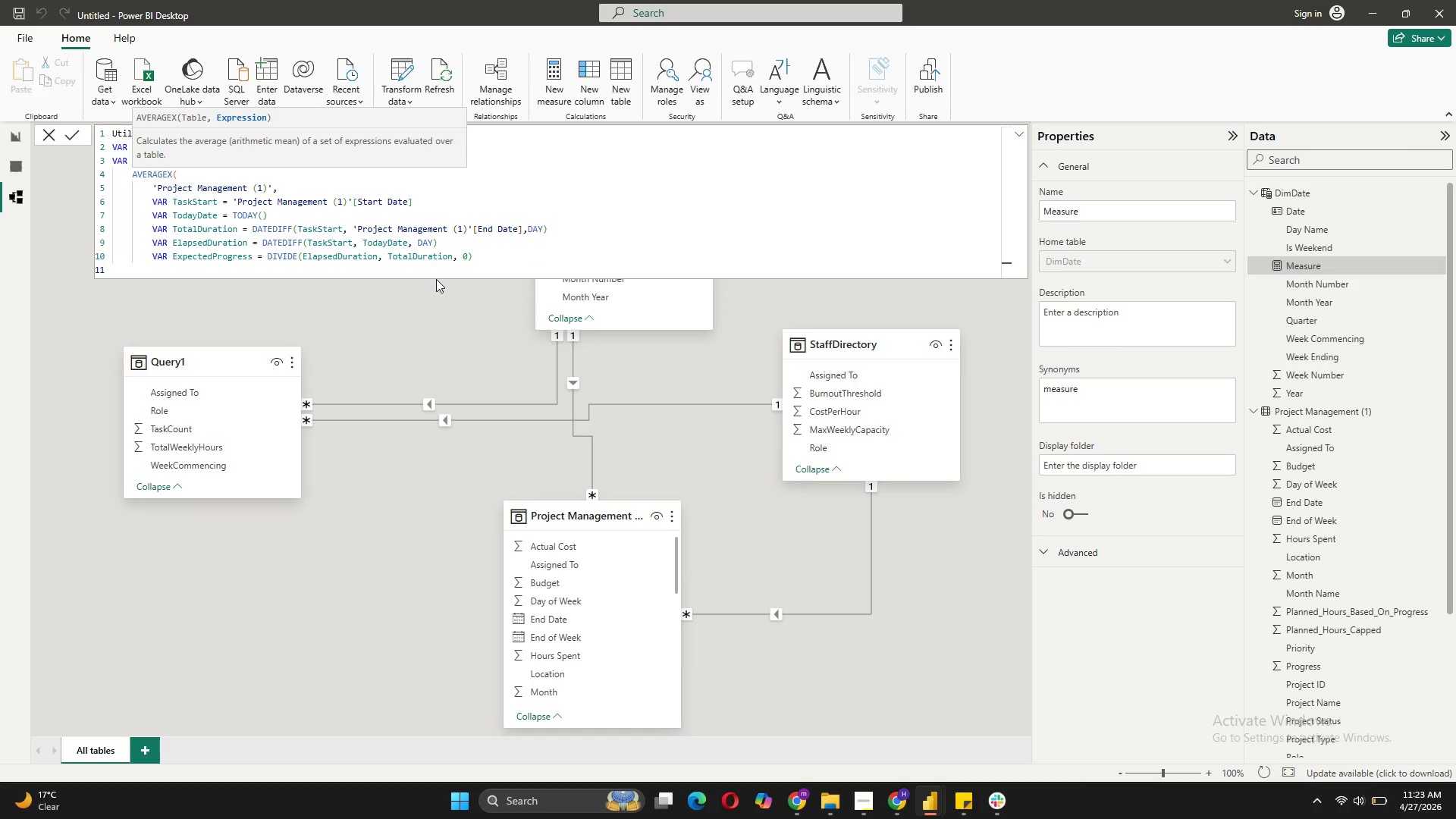 
type(RE)
key(Tab)
 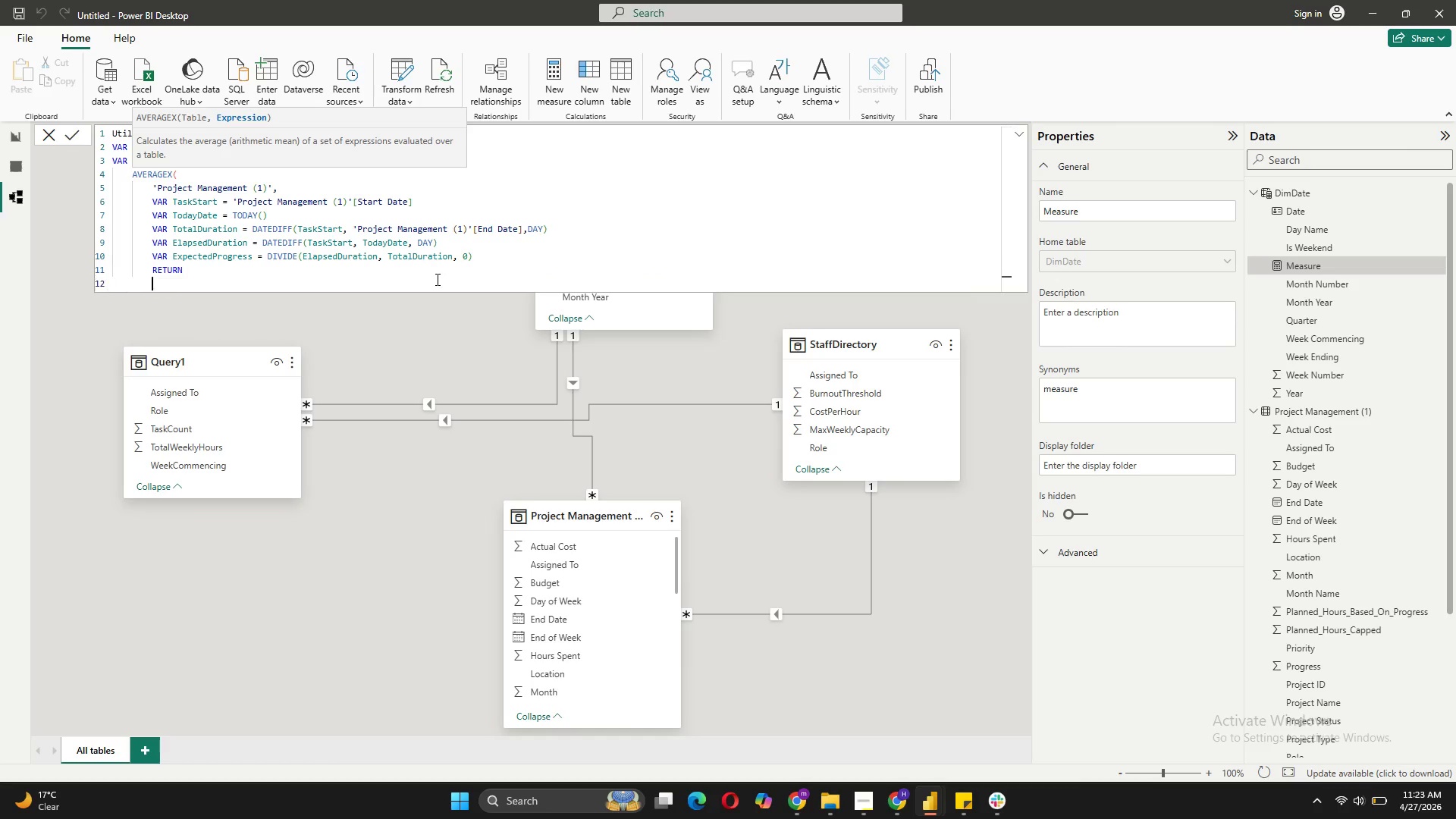 
key(Shift+Enter)
 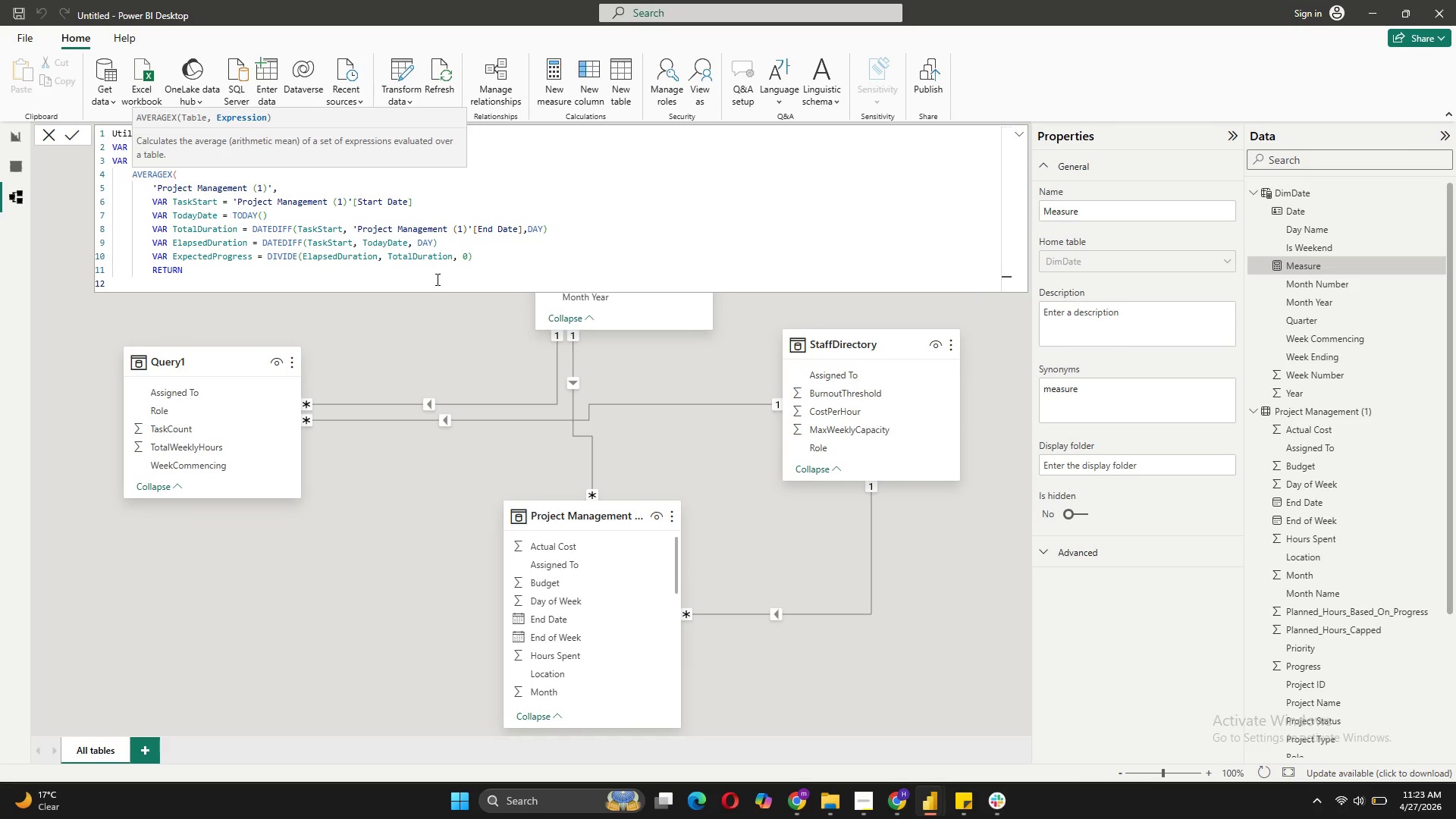 
type(IF(Exp)
 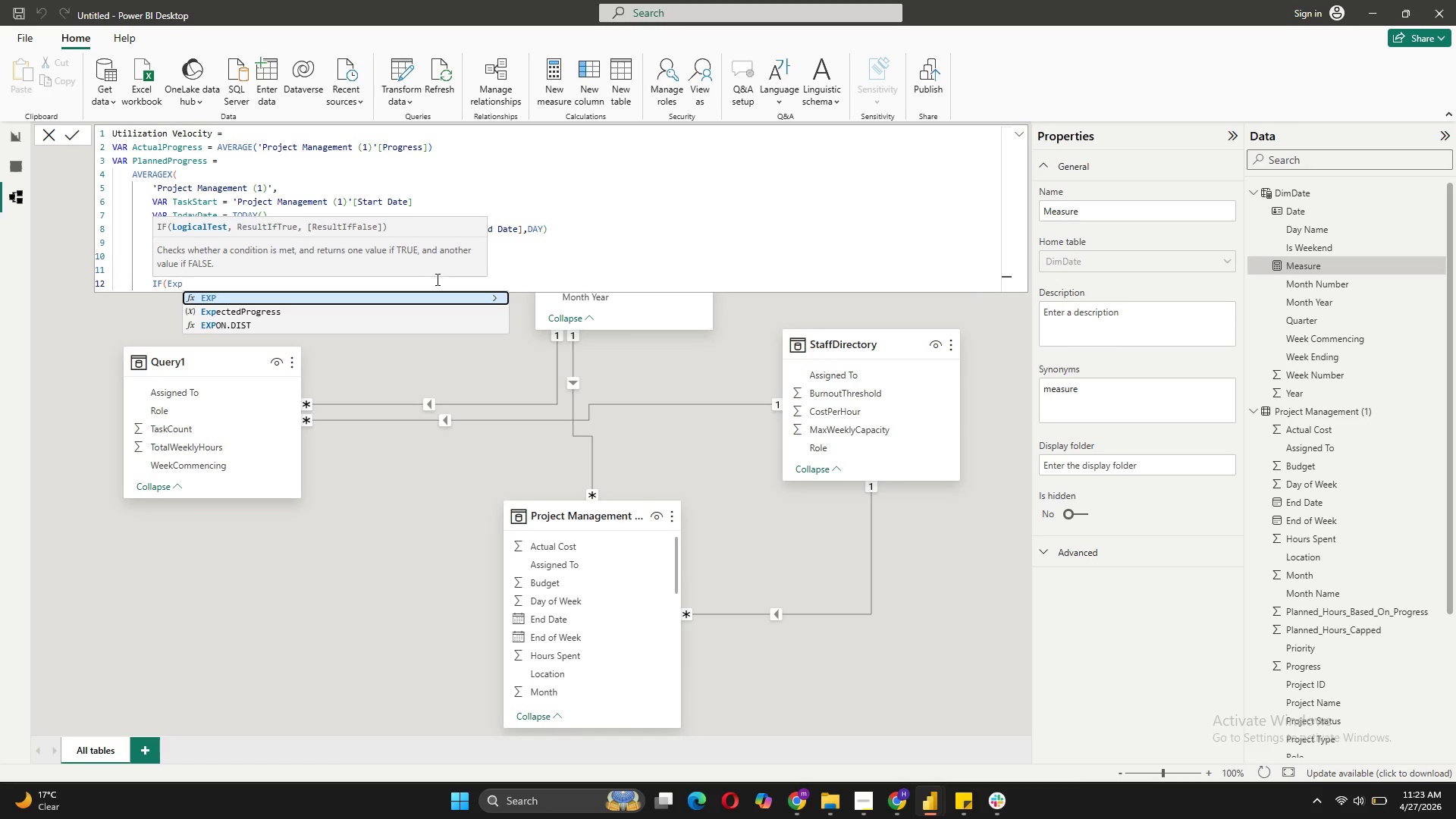 
key(ArrowDown)
 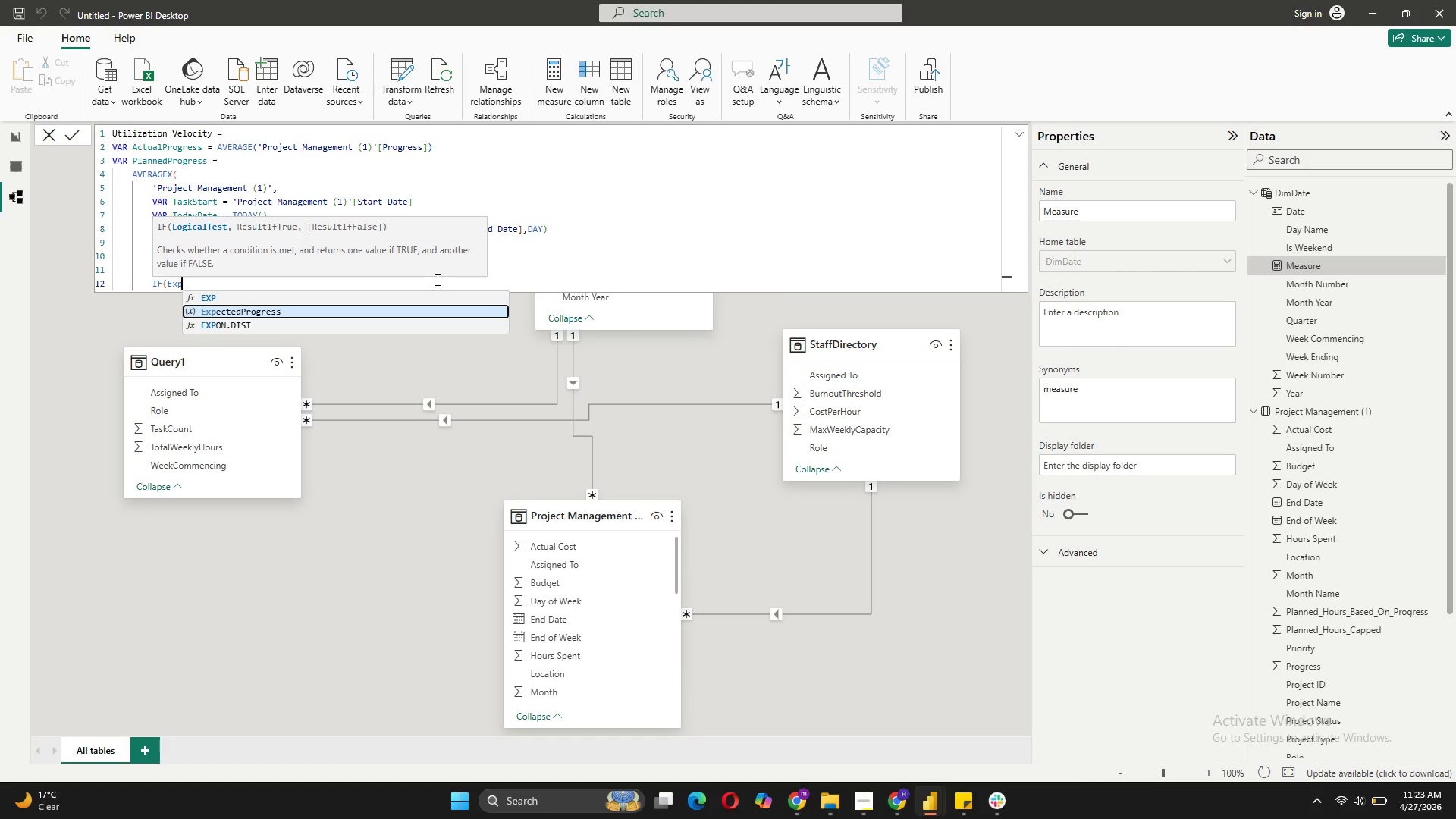 
key(Tab)
type( > 1, 1, if)
key(Tab)
 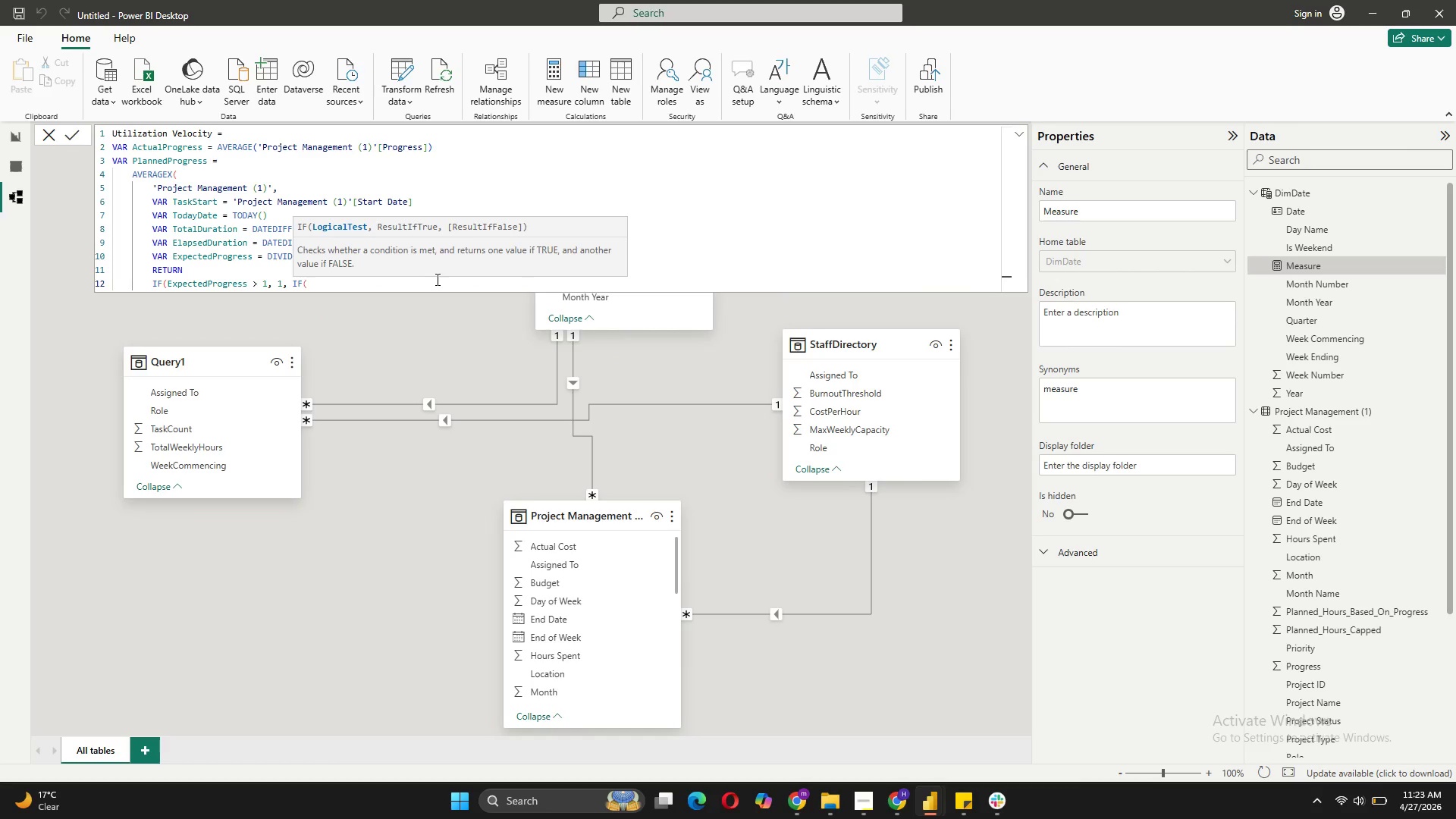 
type(()
key(Backspace)
type(Expec)
key(Tab)
type( < 0, 0. ExpectedProh)
key(Backspace)
type(gress)))
 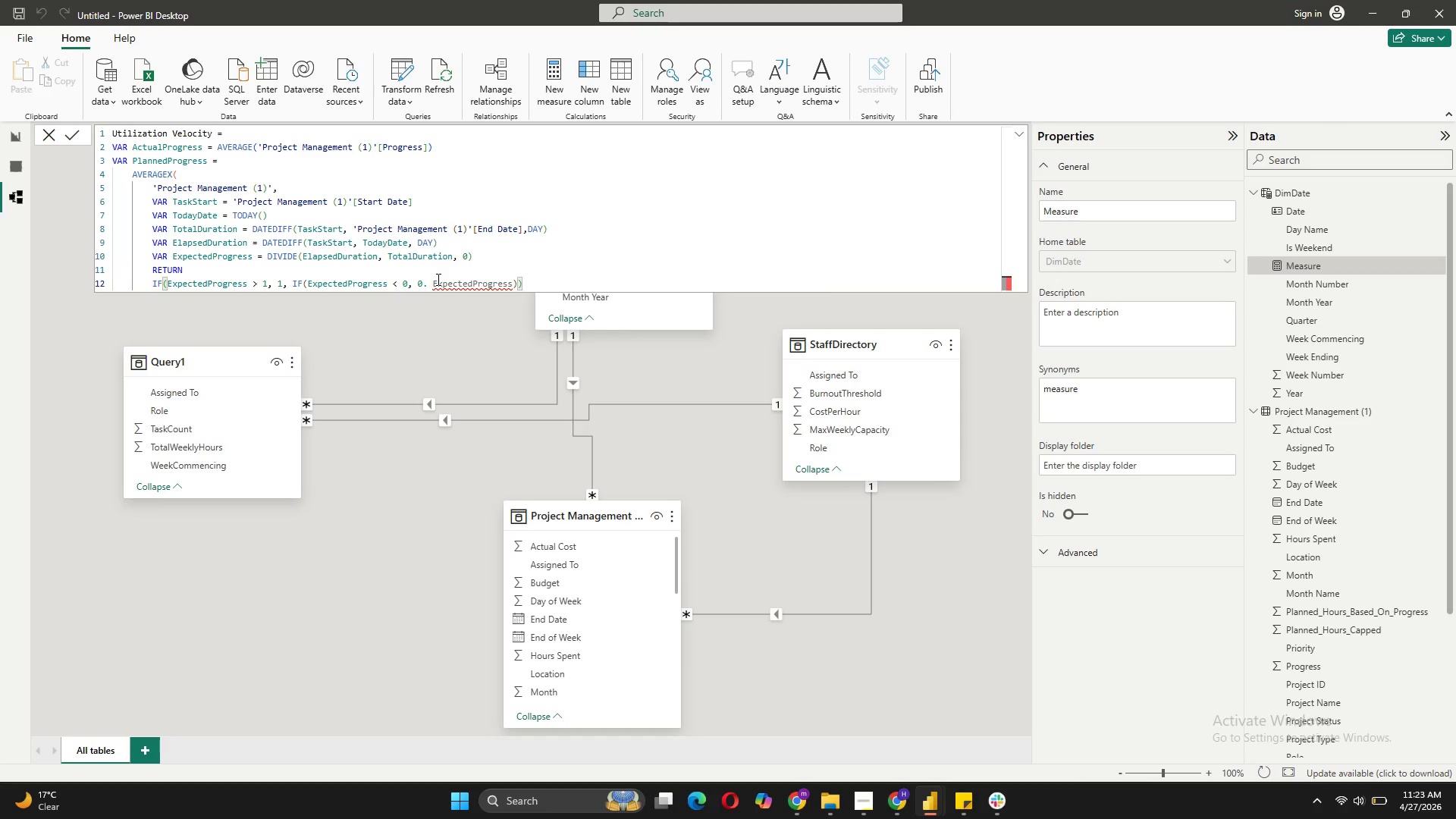 
left_click([425, 284])
 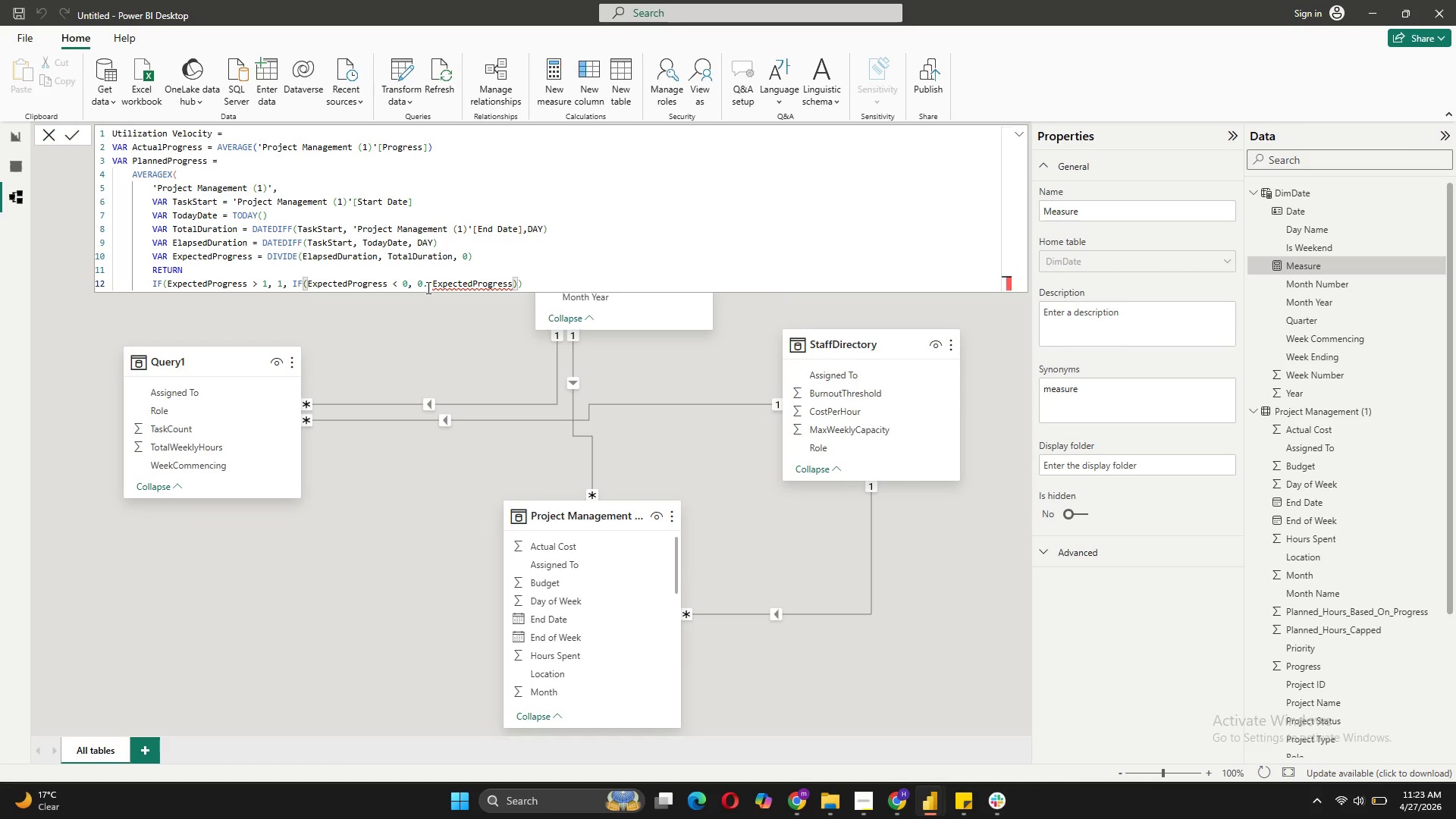 
key(Backspace)
 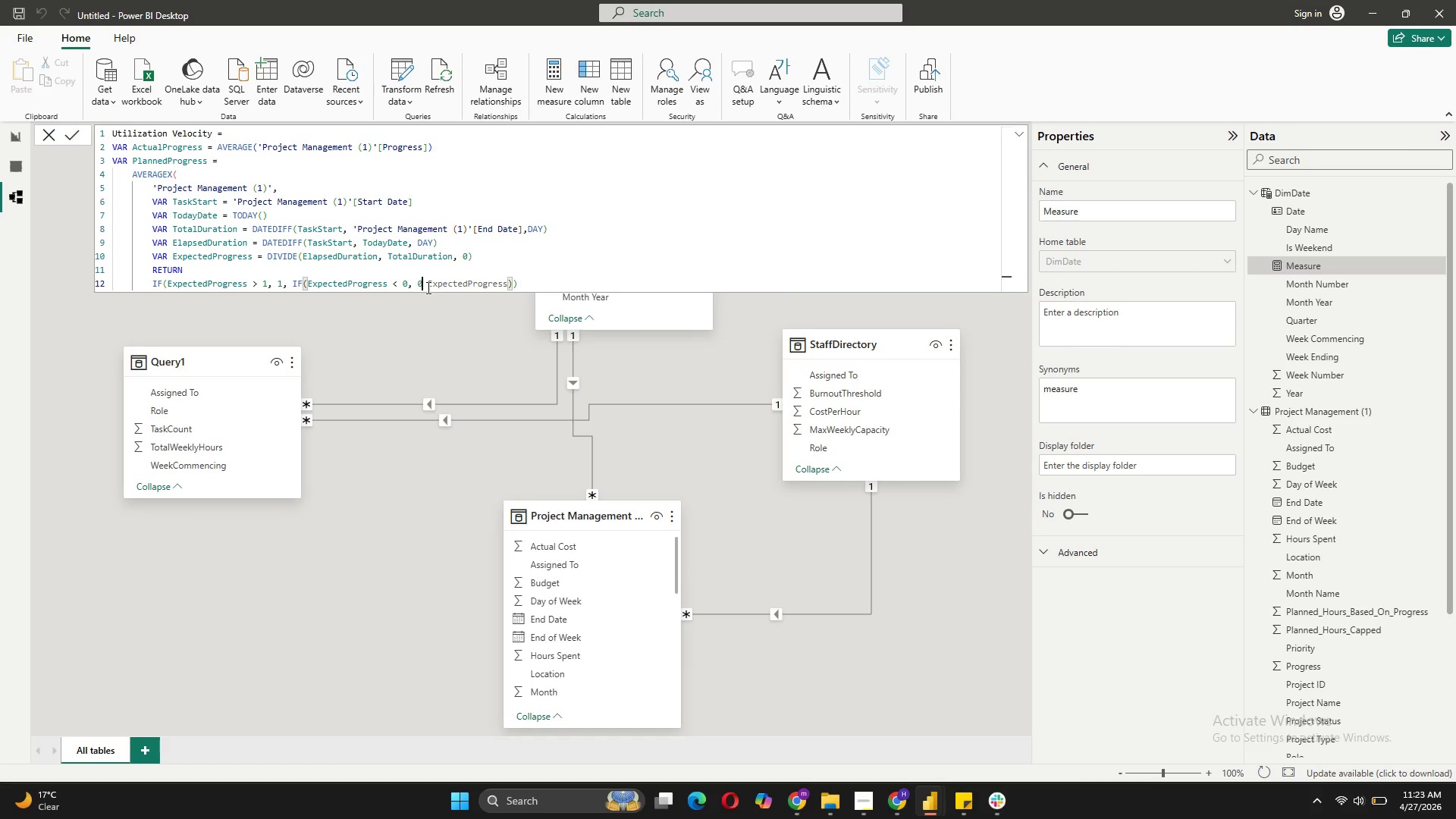 
key(Comma)
 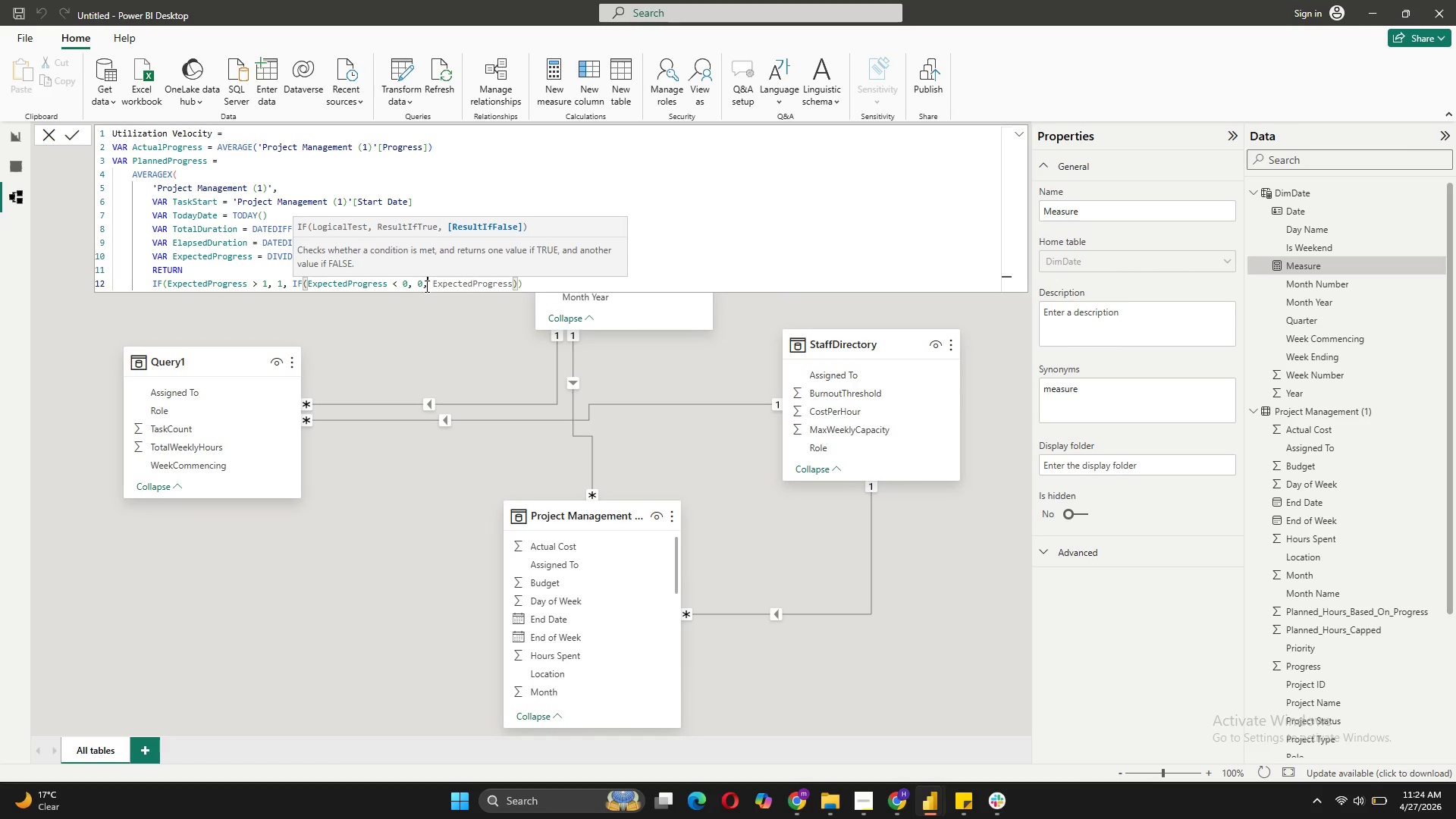 
wait(5.3)
 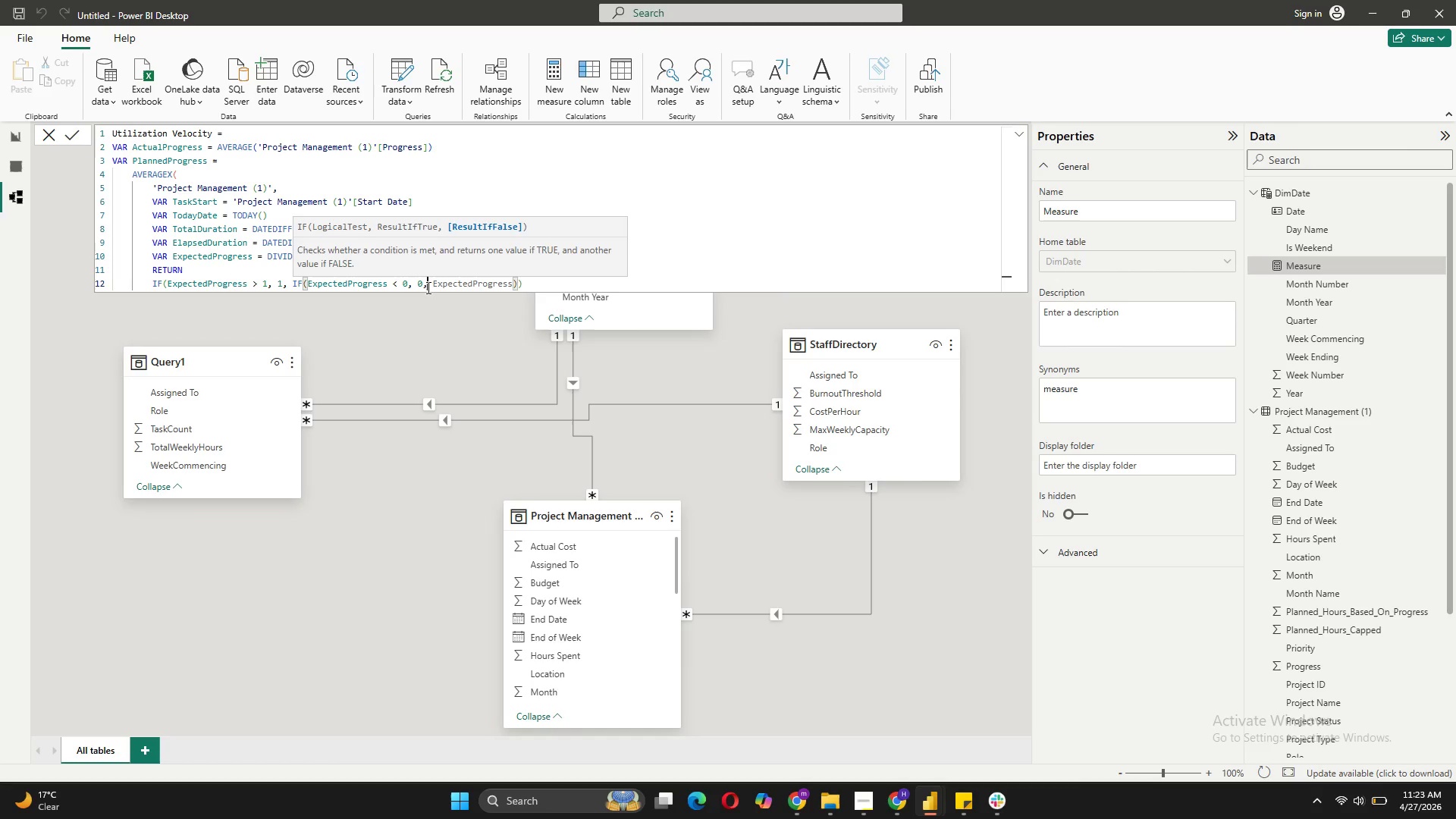 
left_click([548, 287])
 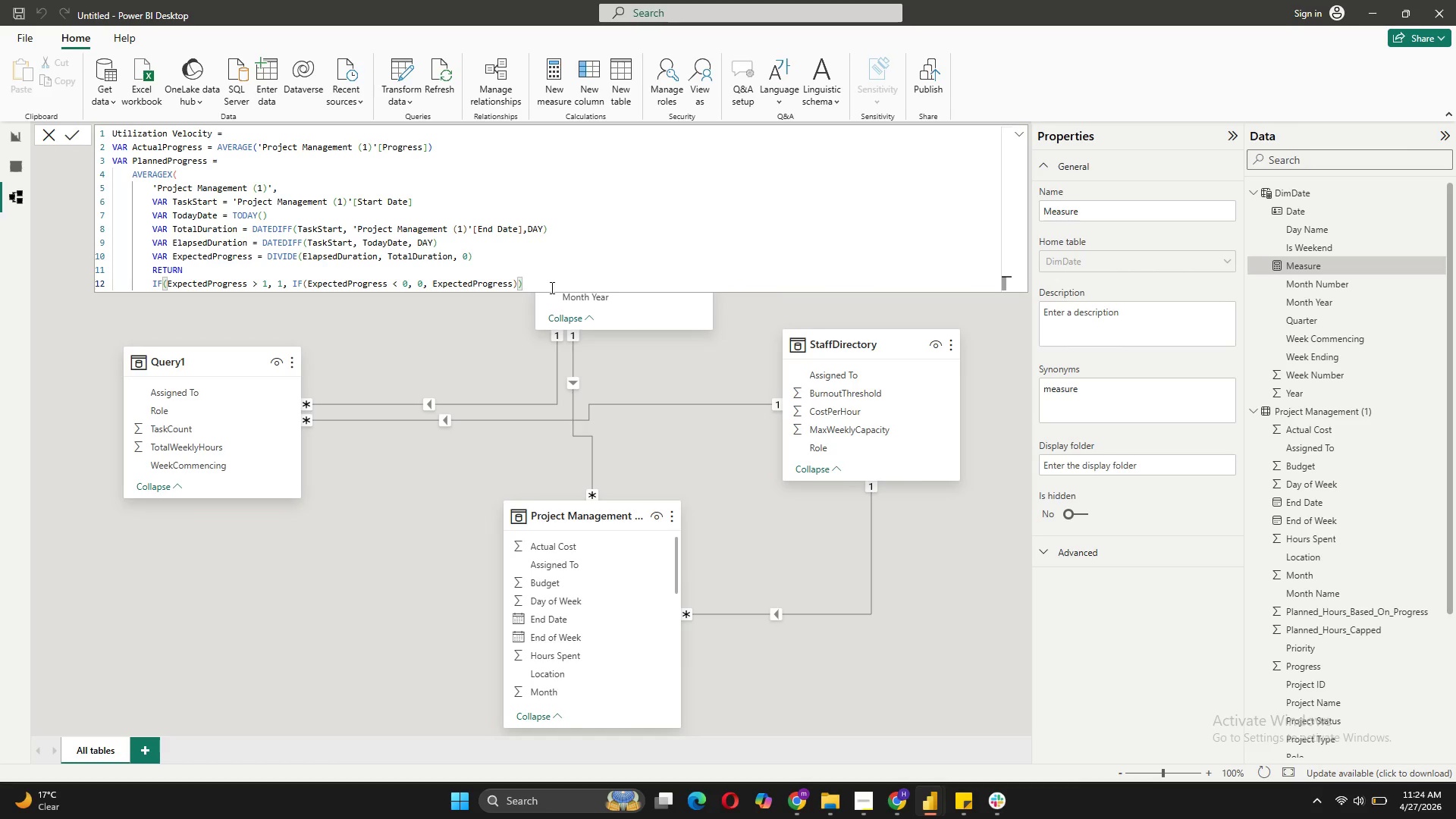 
key(Shift+ShiftRight)
 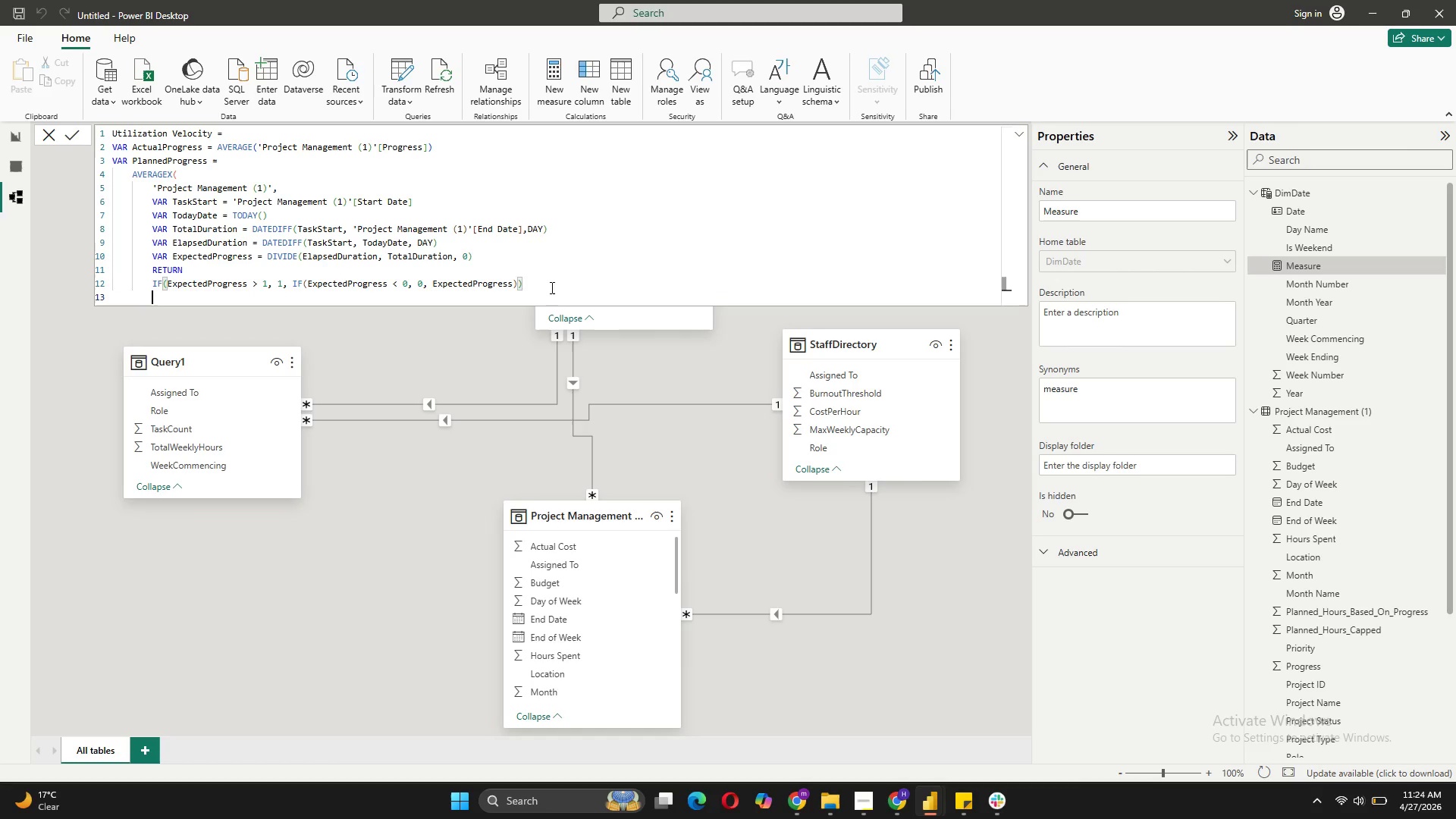 
key(Shift+Enter)
 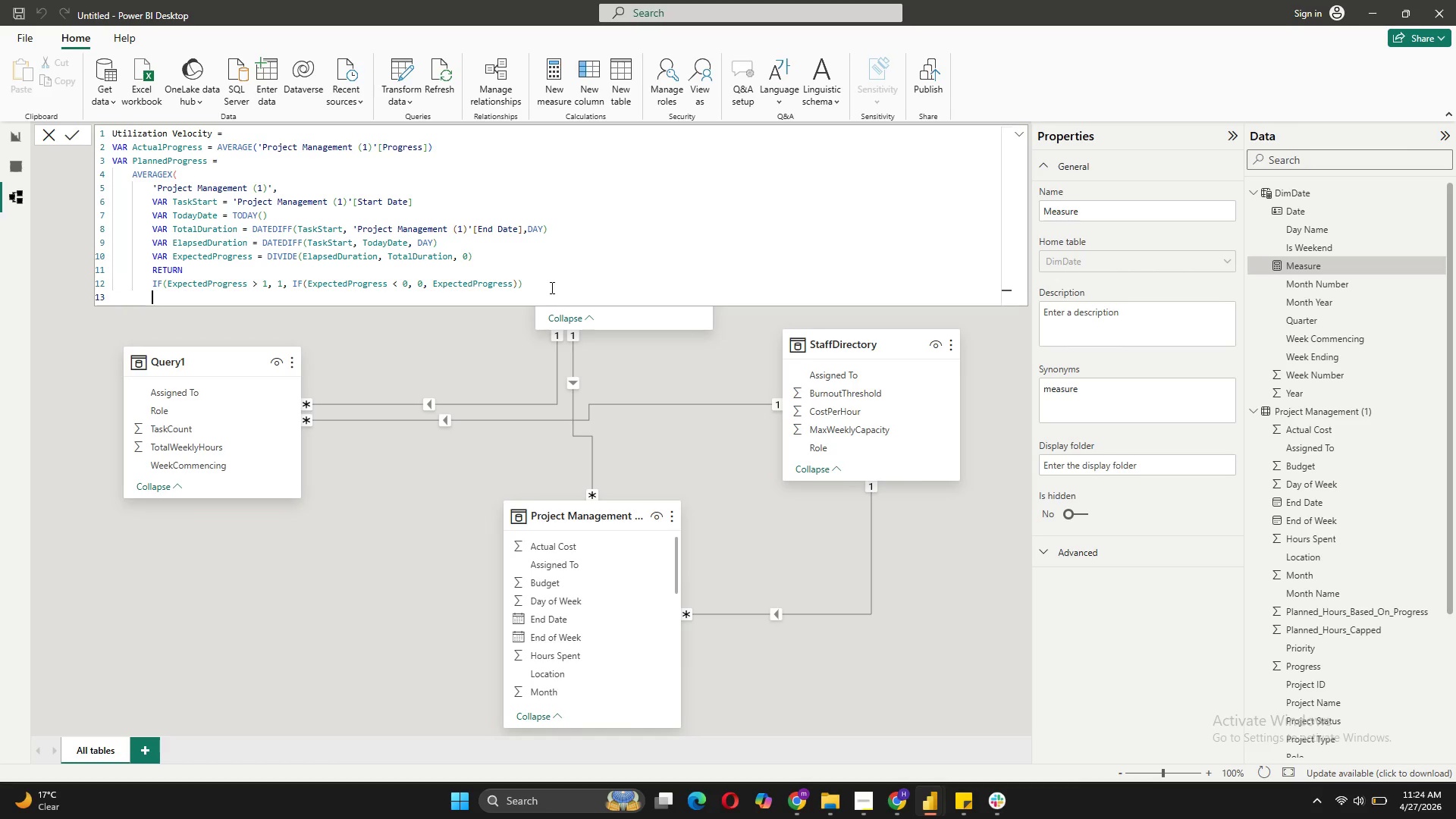 
key(Shift+0)
 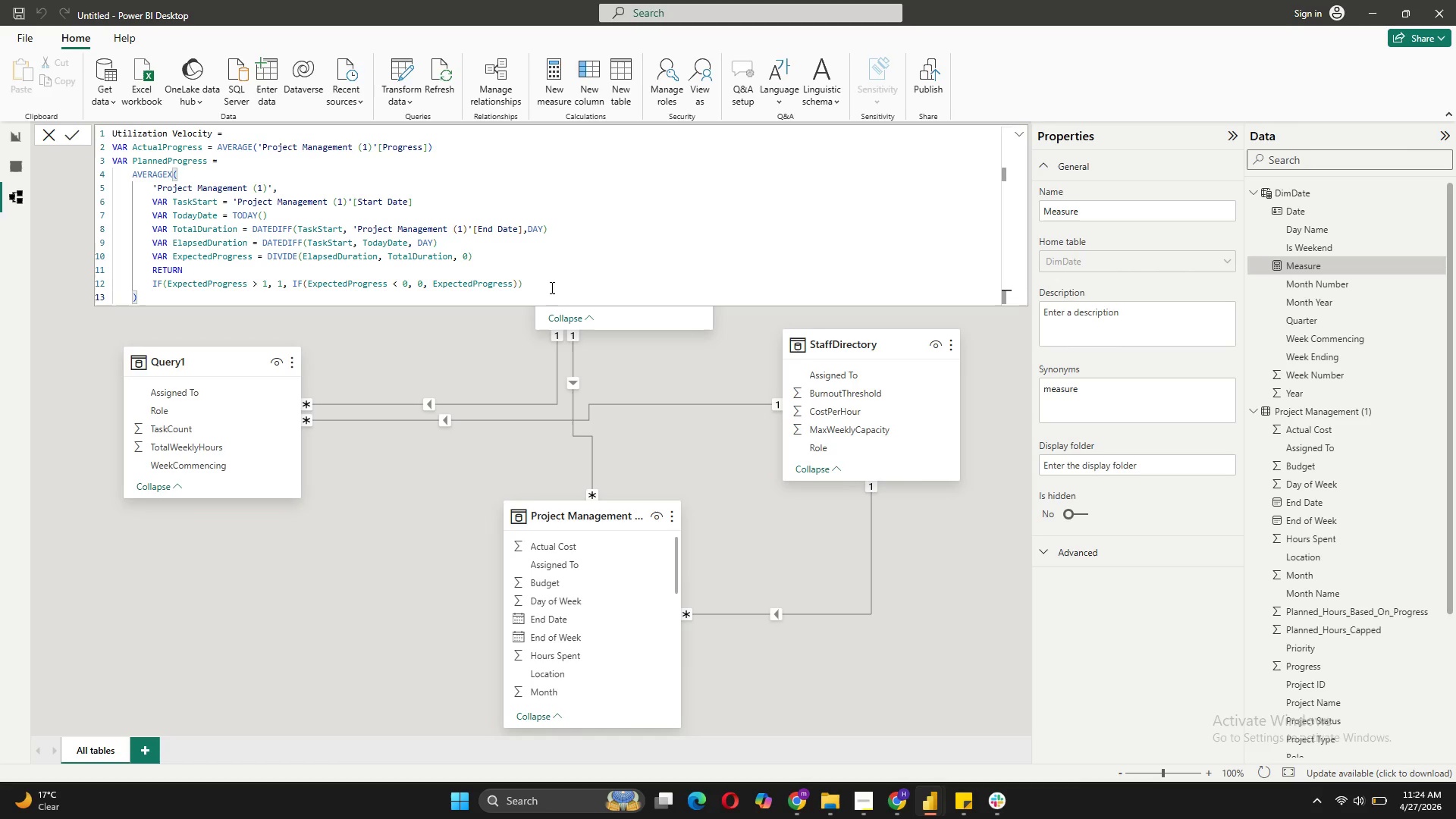 
key(Shift+Enter)
 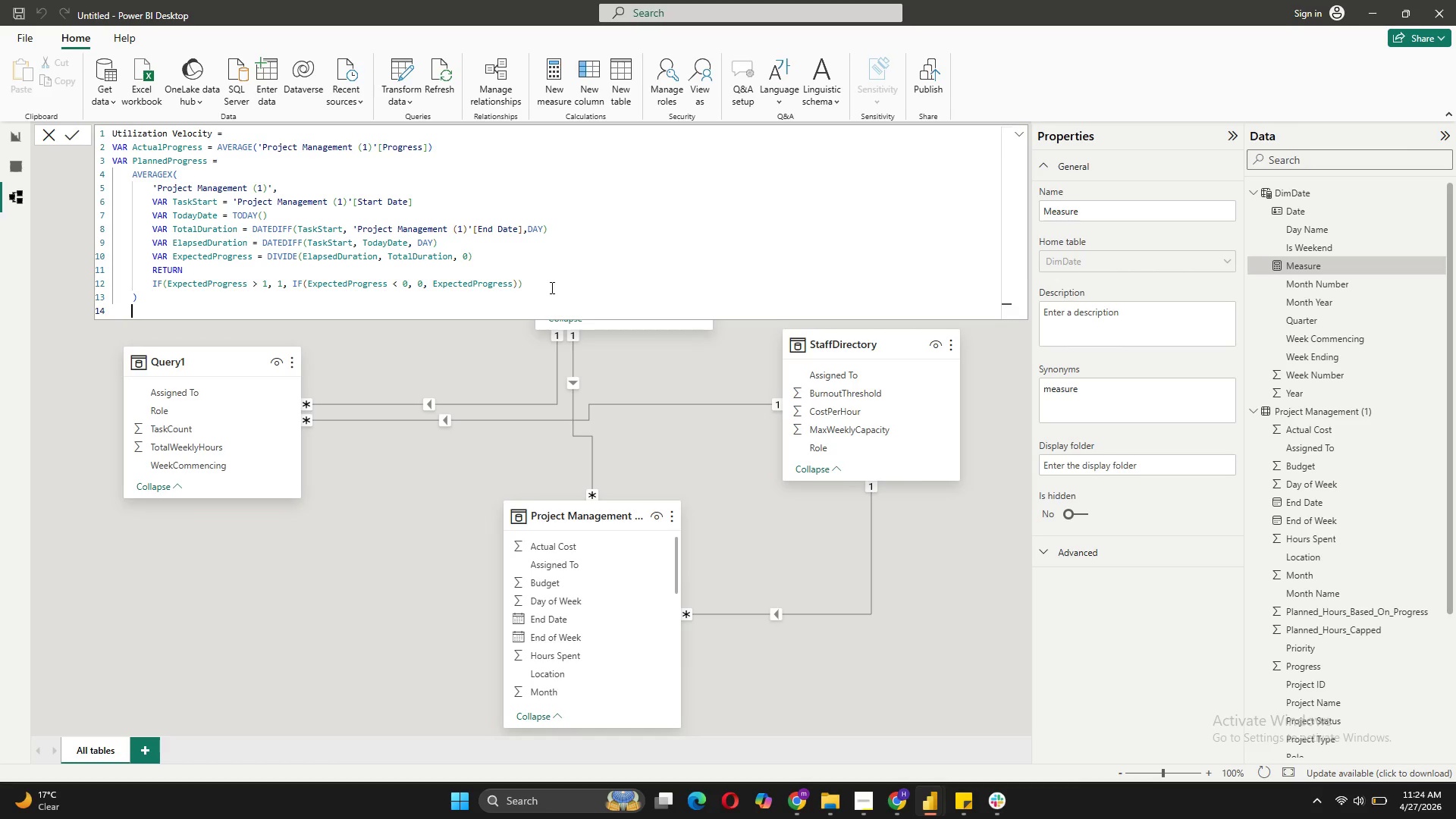 
key(Backspace)
type(VAR VelocityScore = DIVI)
key(Tab)
type(()
key(Backspace)
type(Acy)
key(Backspace)
type(tua)
key(Tab)
type(, Pla)
key(Tab)
type(, 0))
 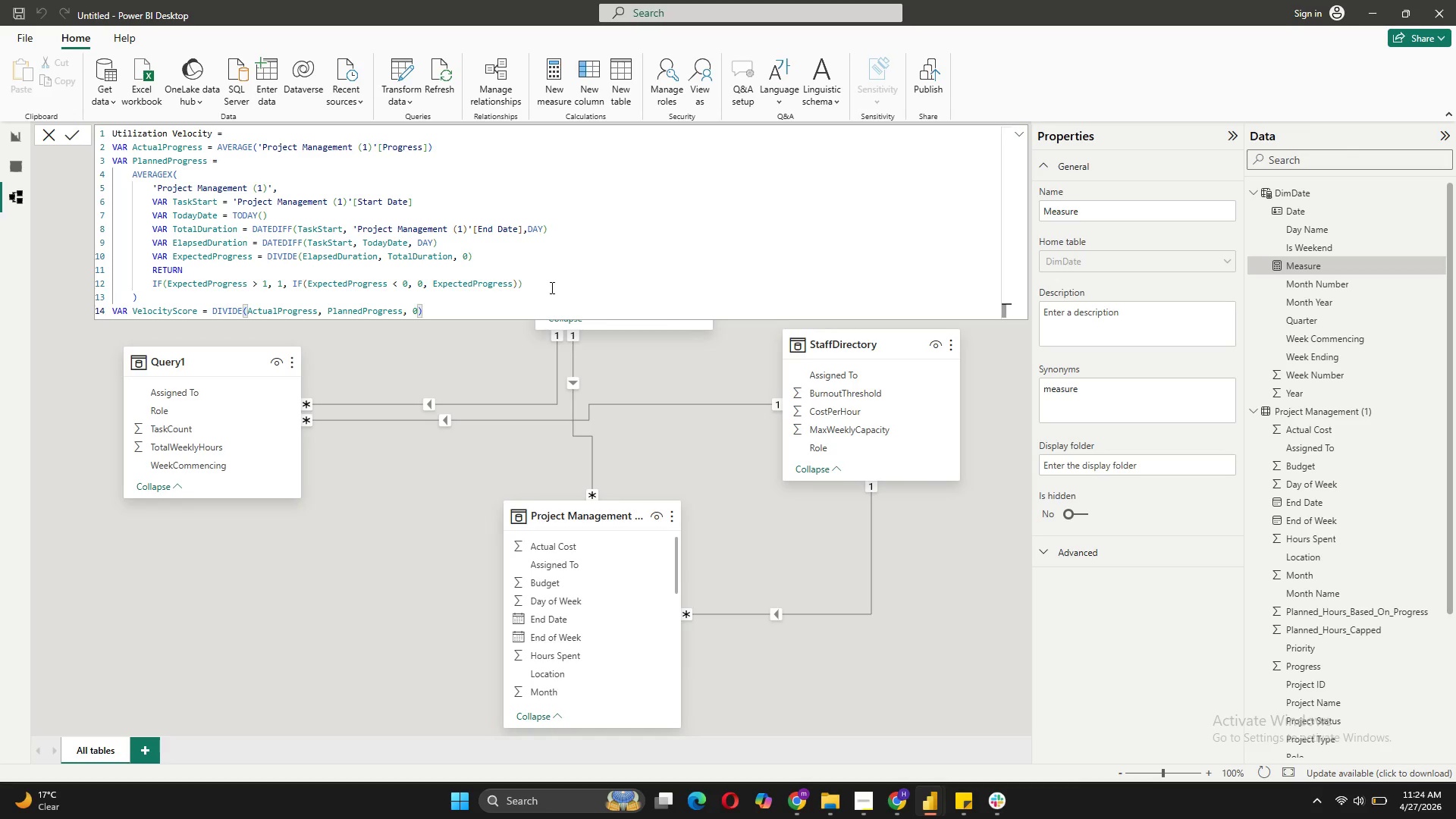 
wait(6.44)
 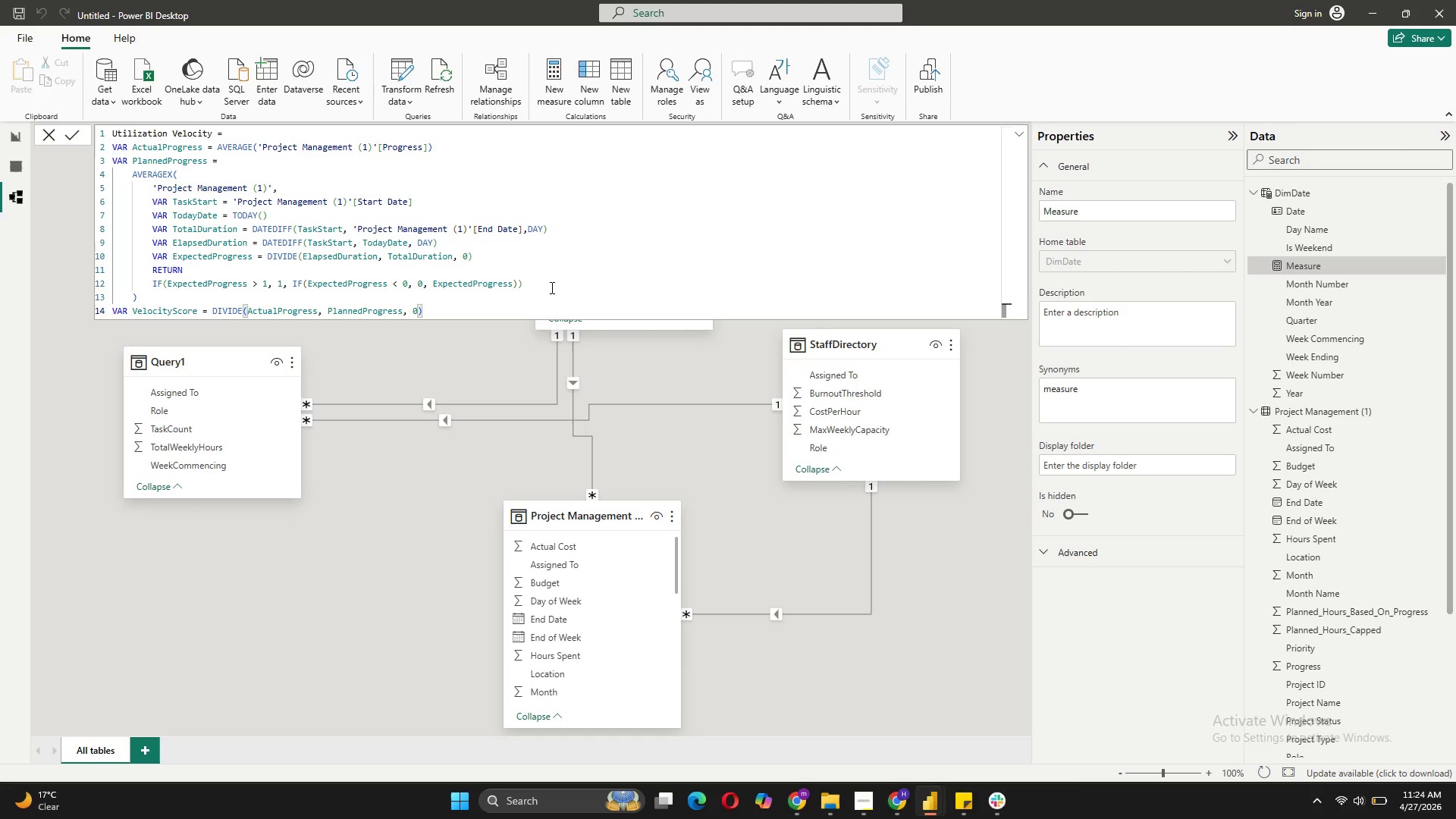 
key(Shift+ShiftRight)
 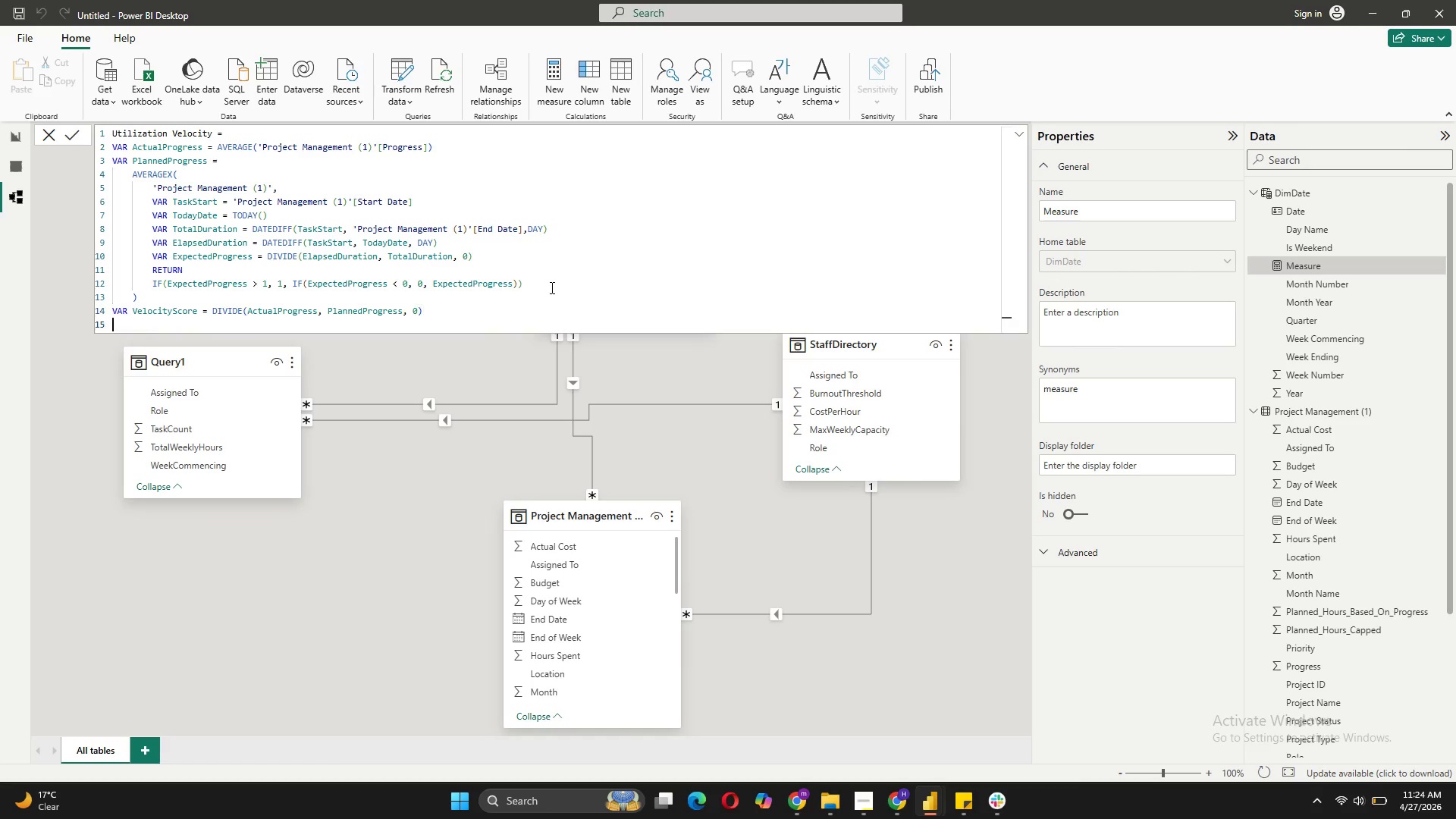 
key(Shift+Enter)
 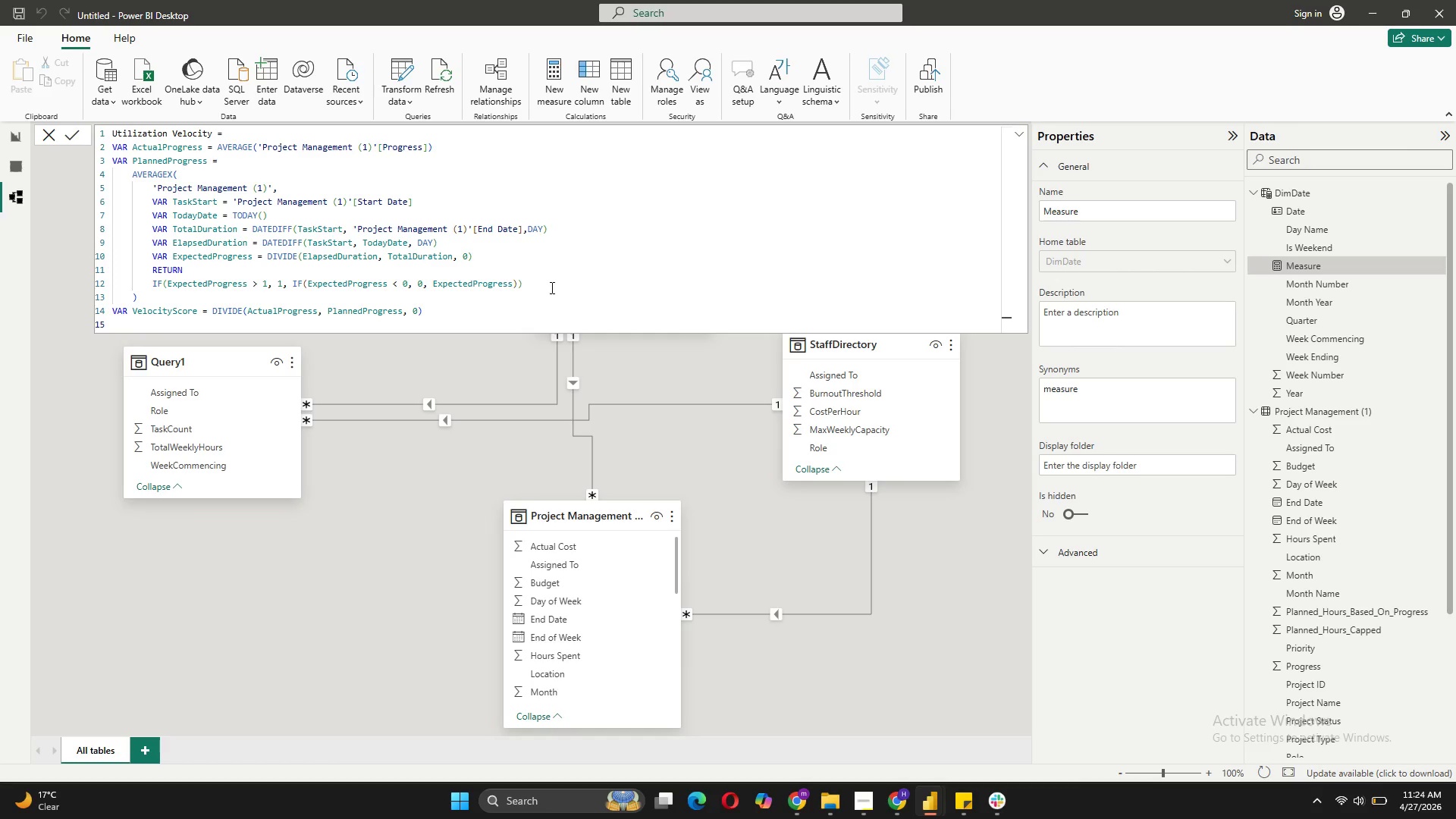 
type(RE)
key(Tab)
 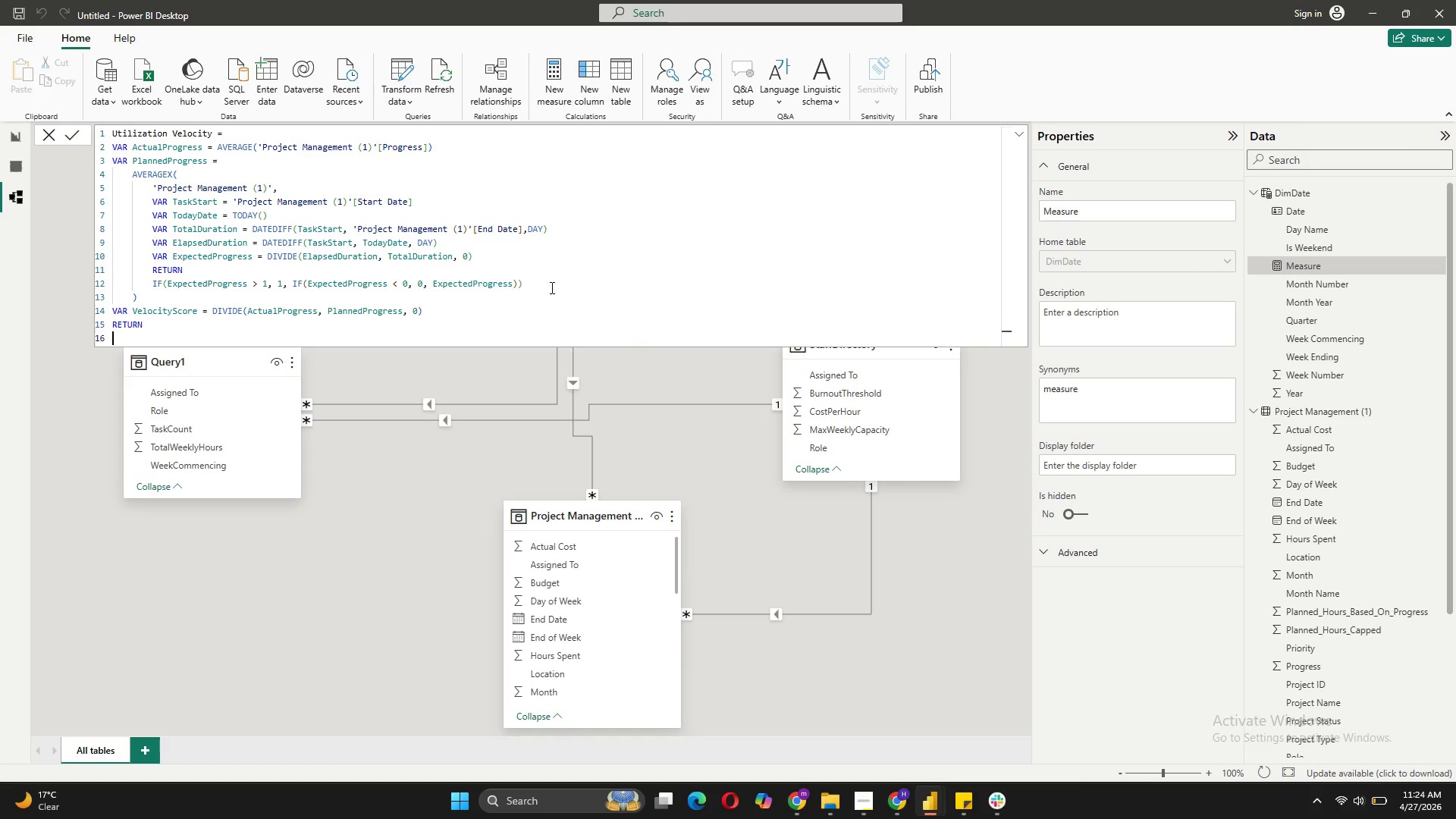 
key(Shift+Enter)
 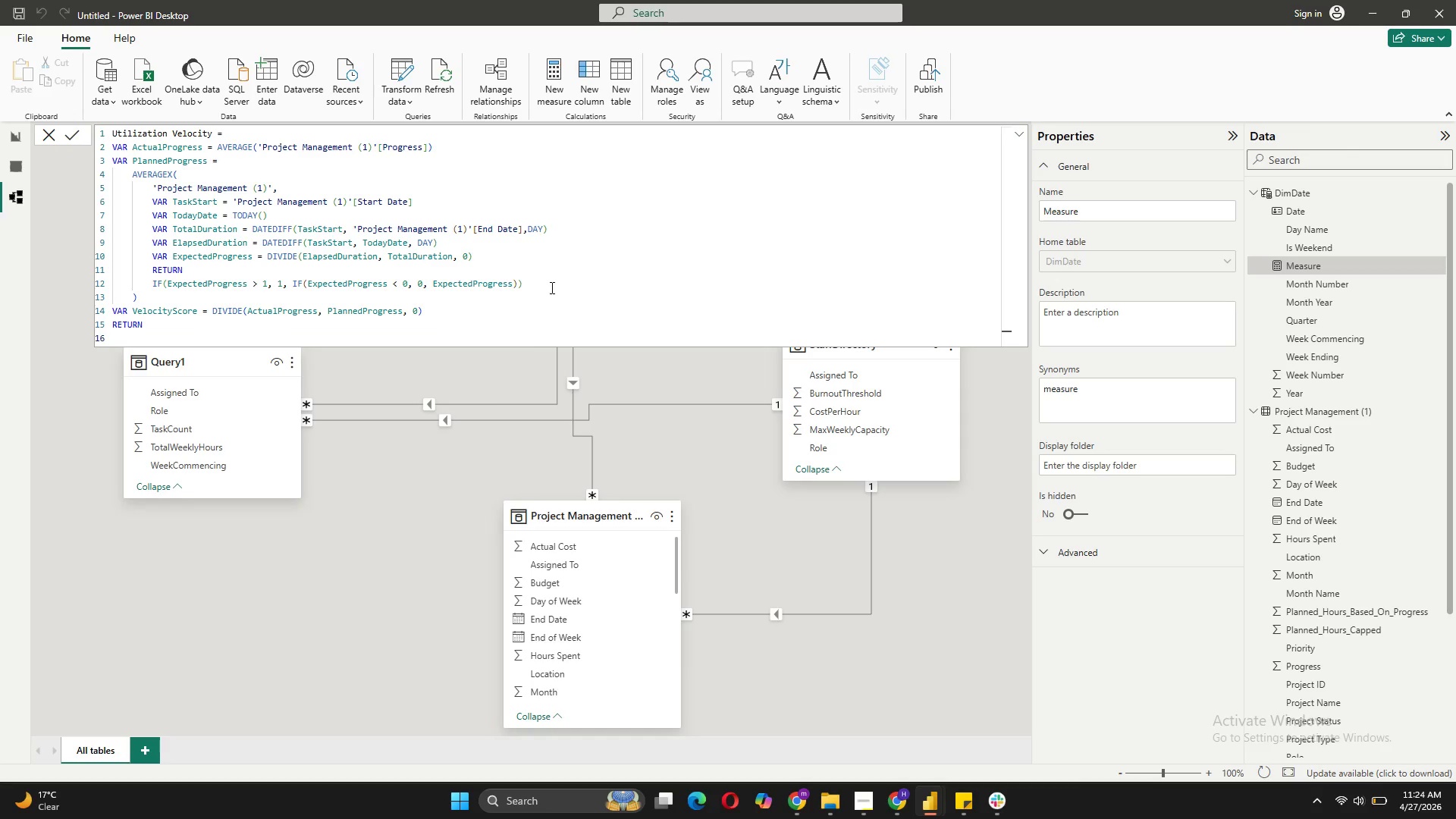 
key(Tab)
type(IF(VE)
key(Tab)
type( > 2, 2, VEL)
 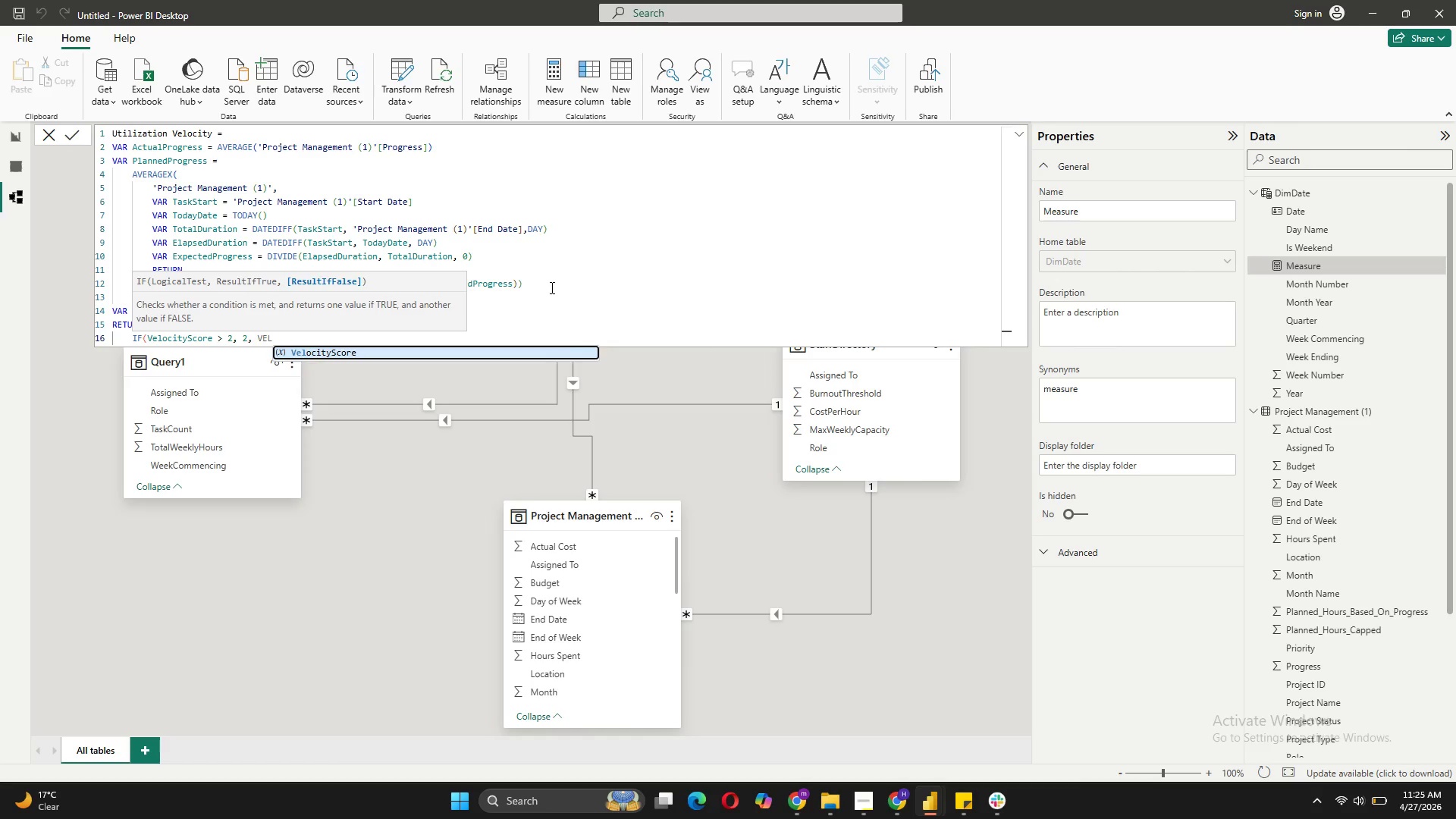 
left_click([378, 350])
 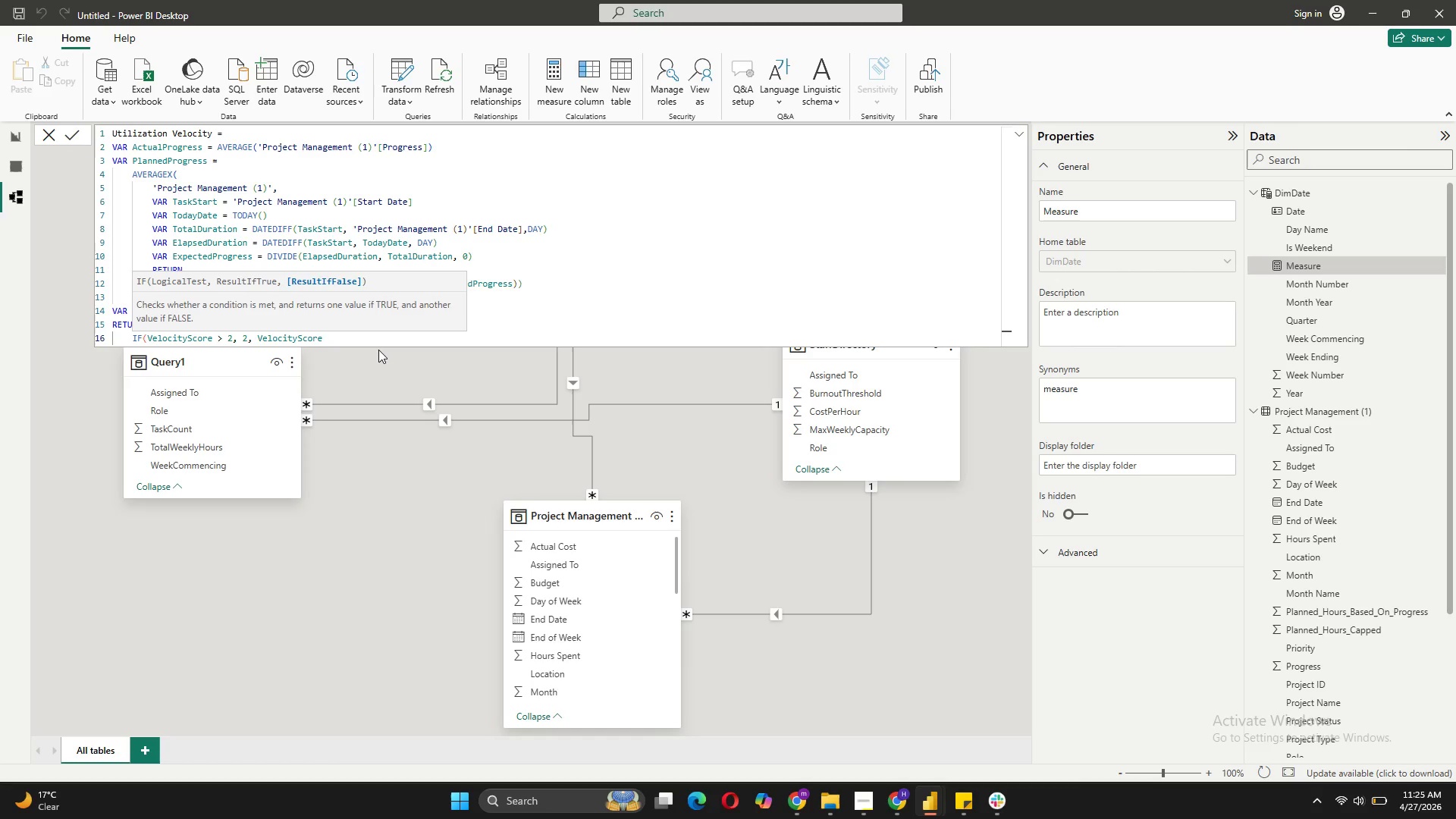 
key(Shift+0)
 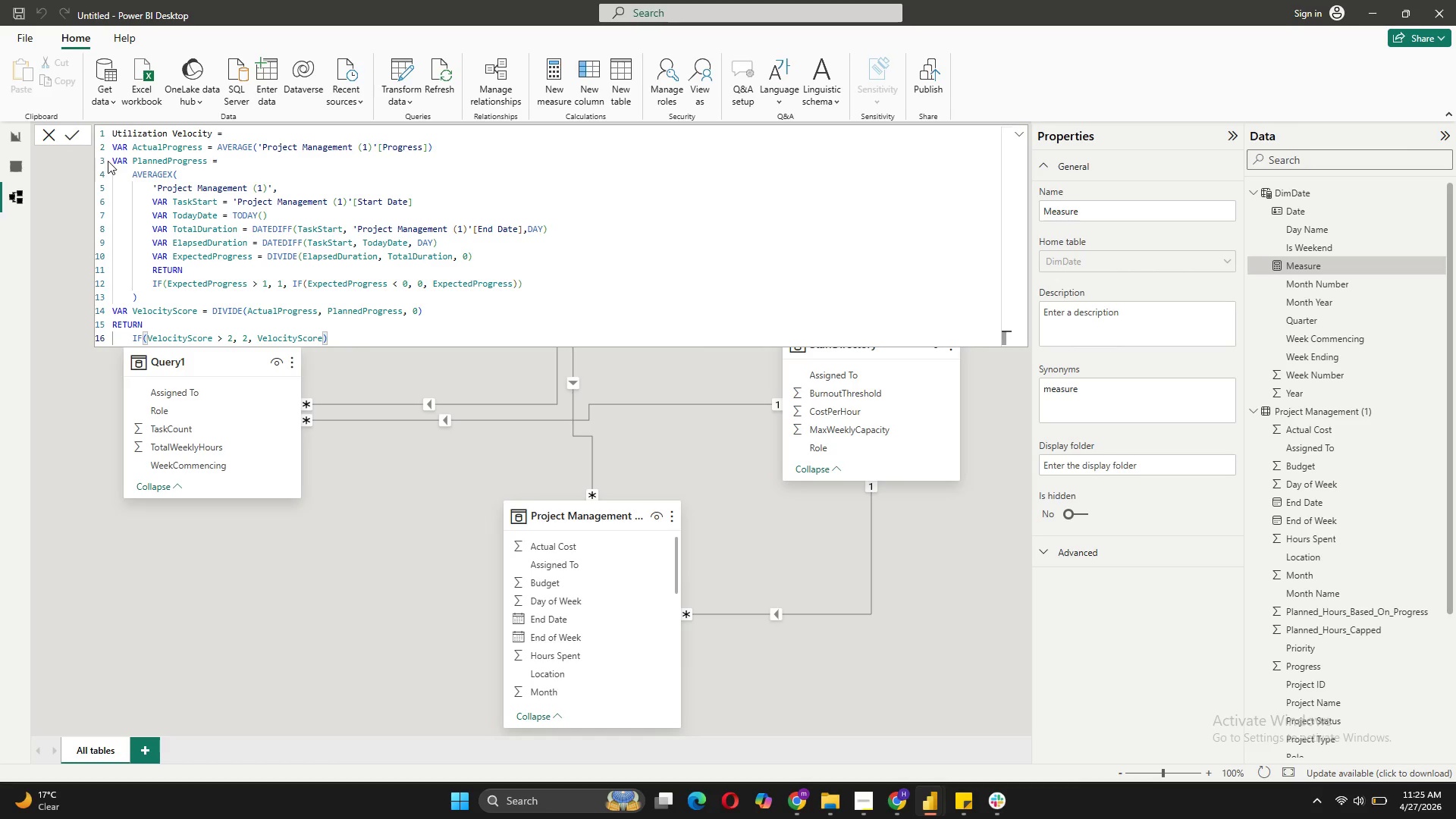 
wait(6.14)
 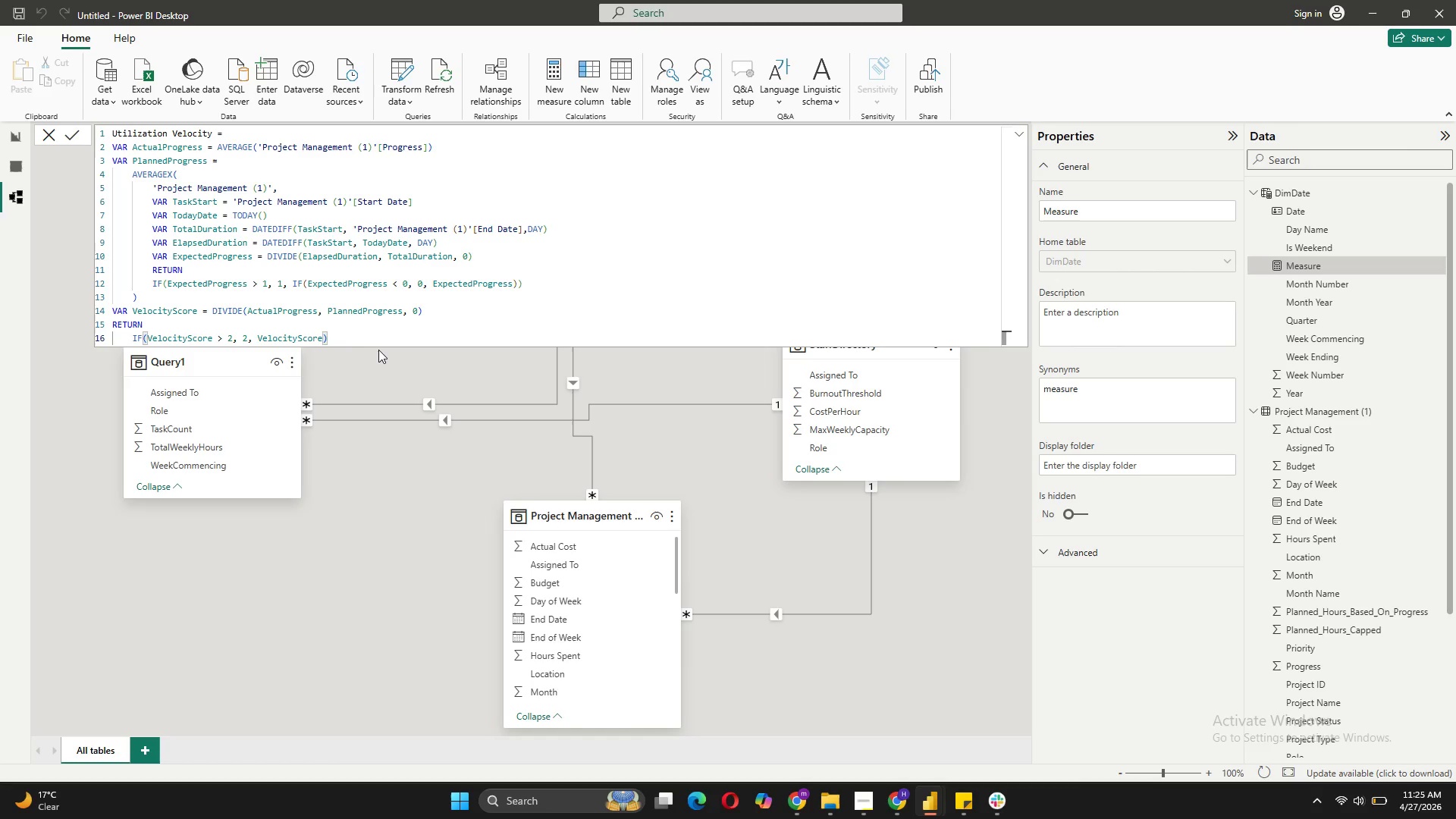 
left_click([71, 131])
 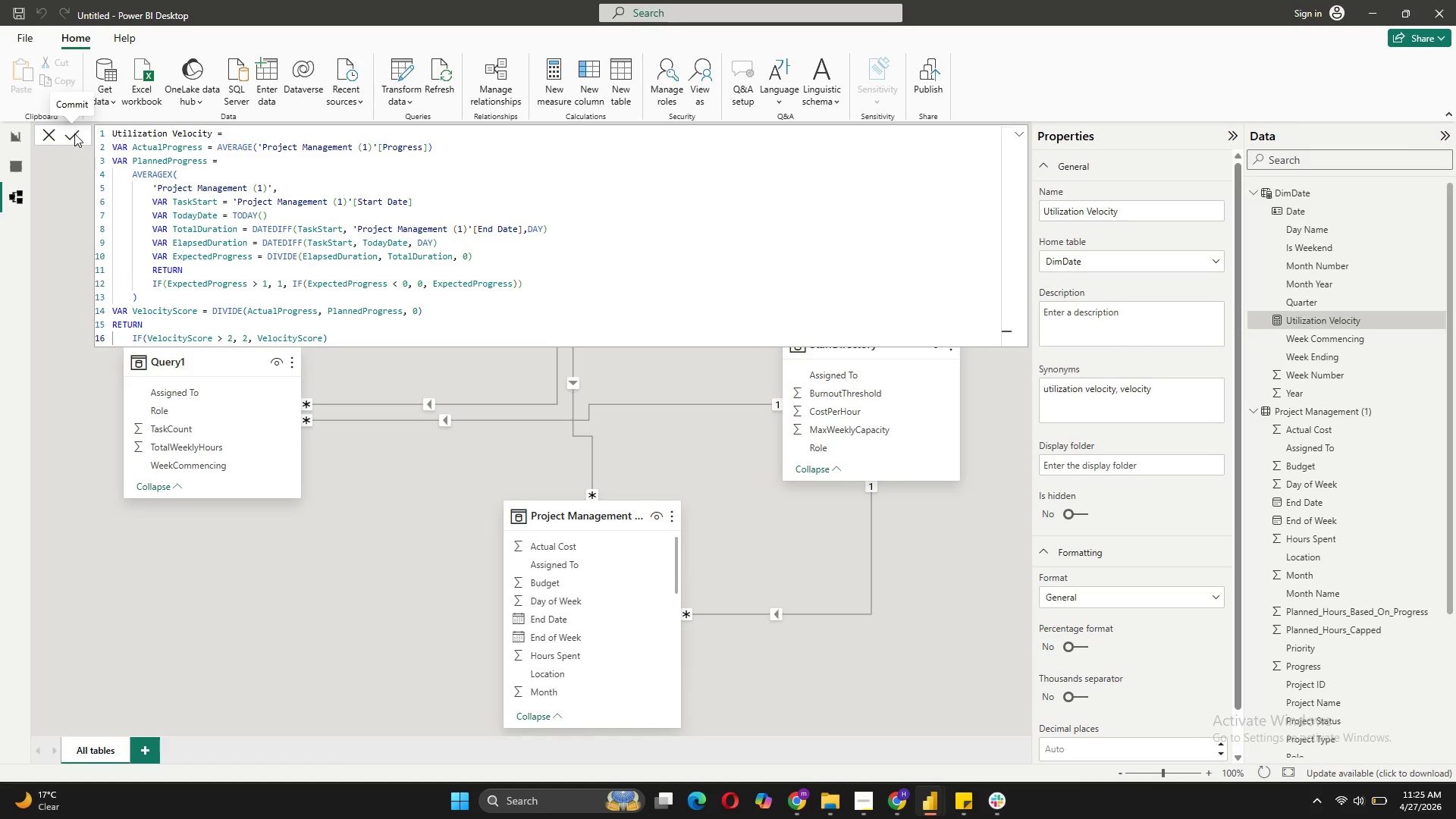 
wait(8.48)
 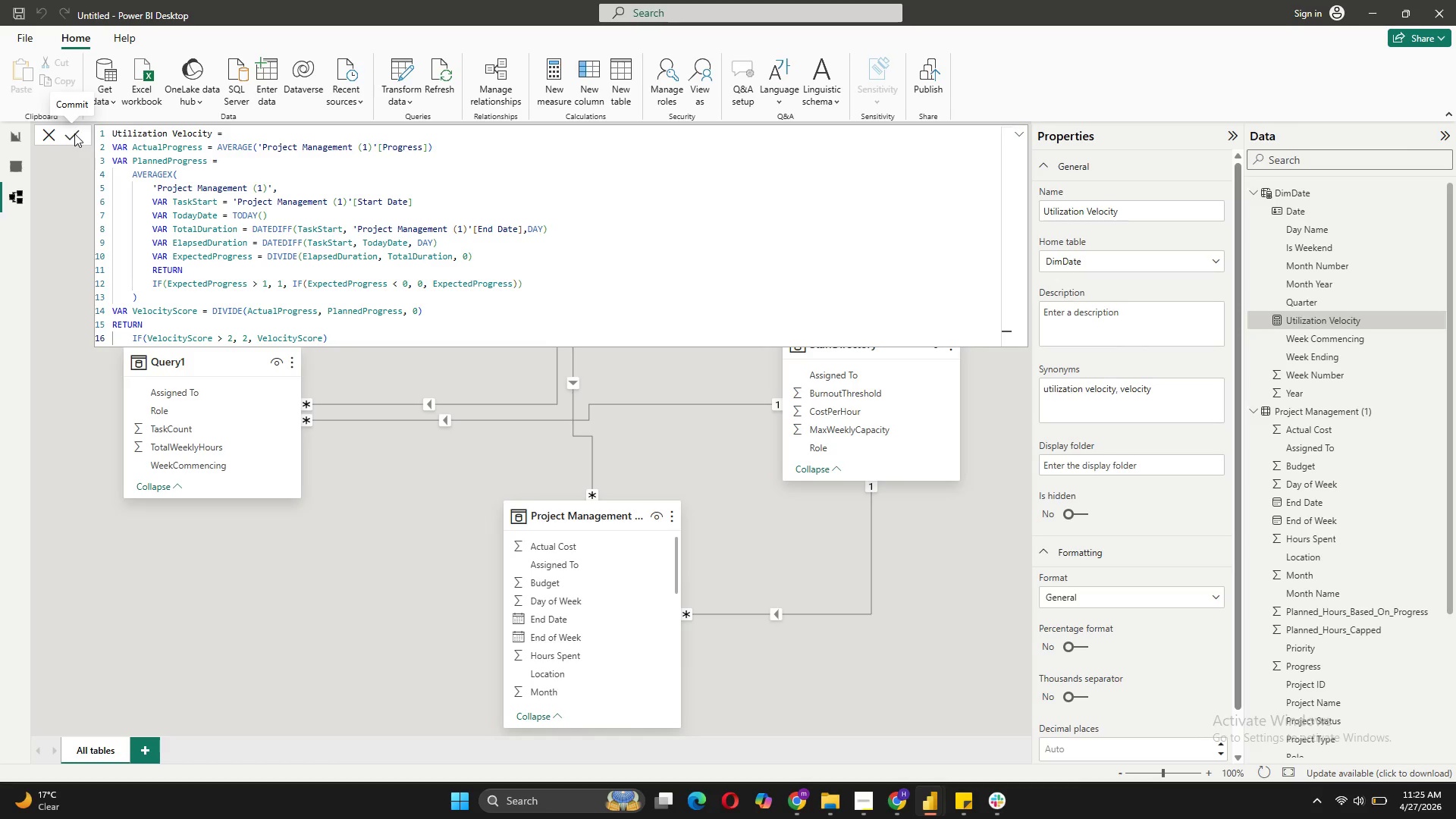 
left_click([54, 141])
 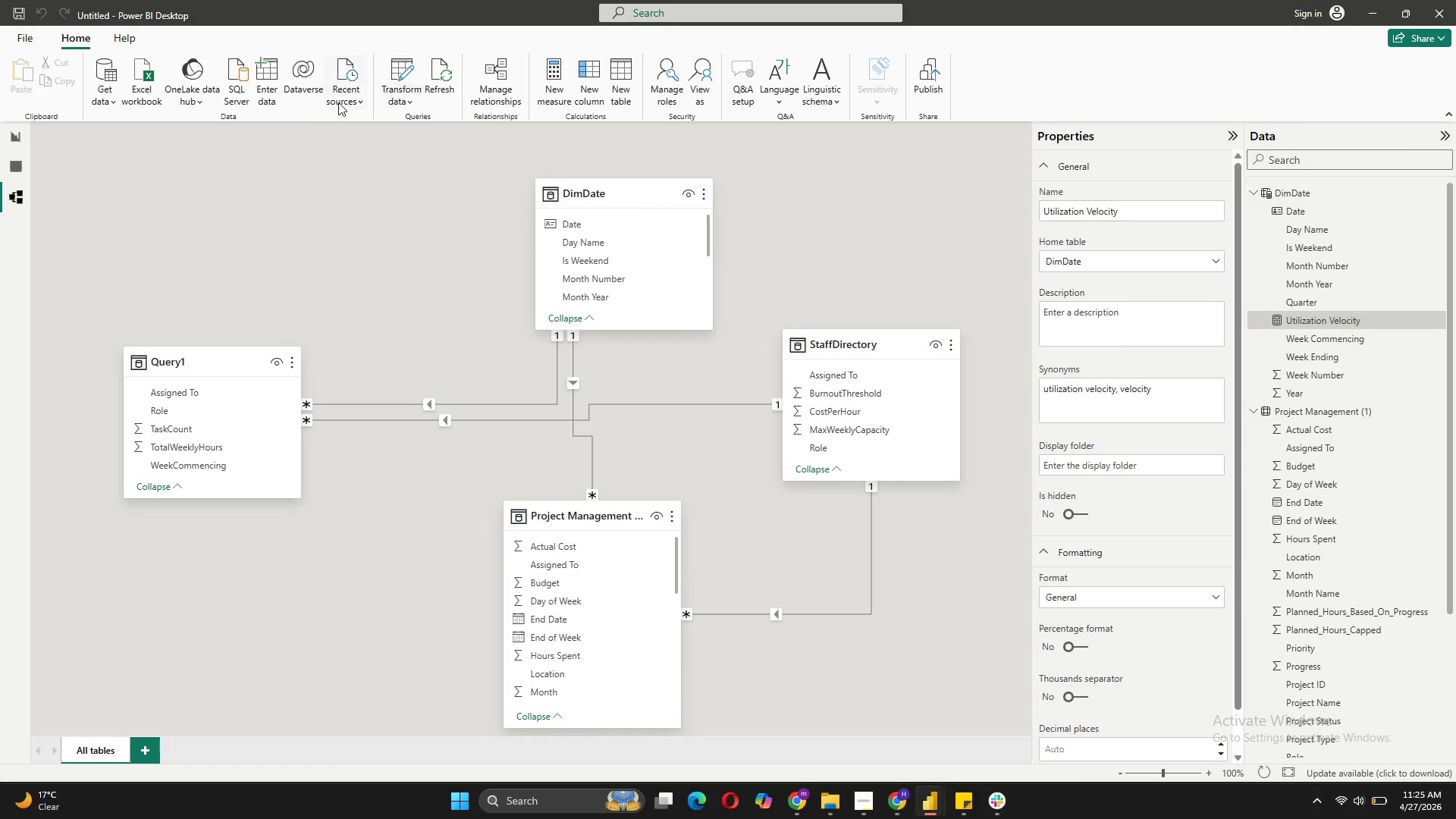 
wait(7.83)
 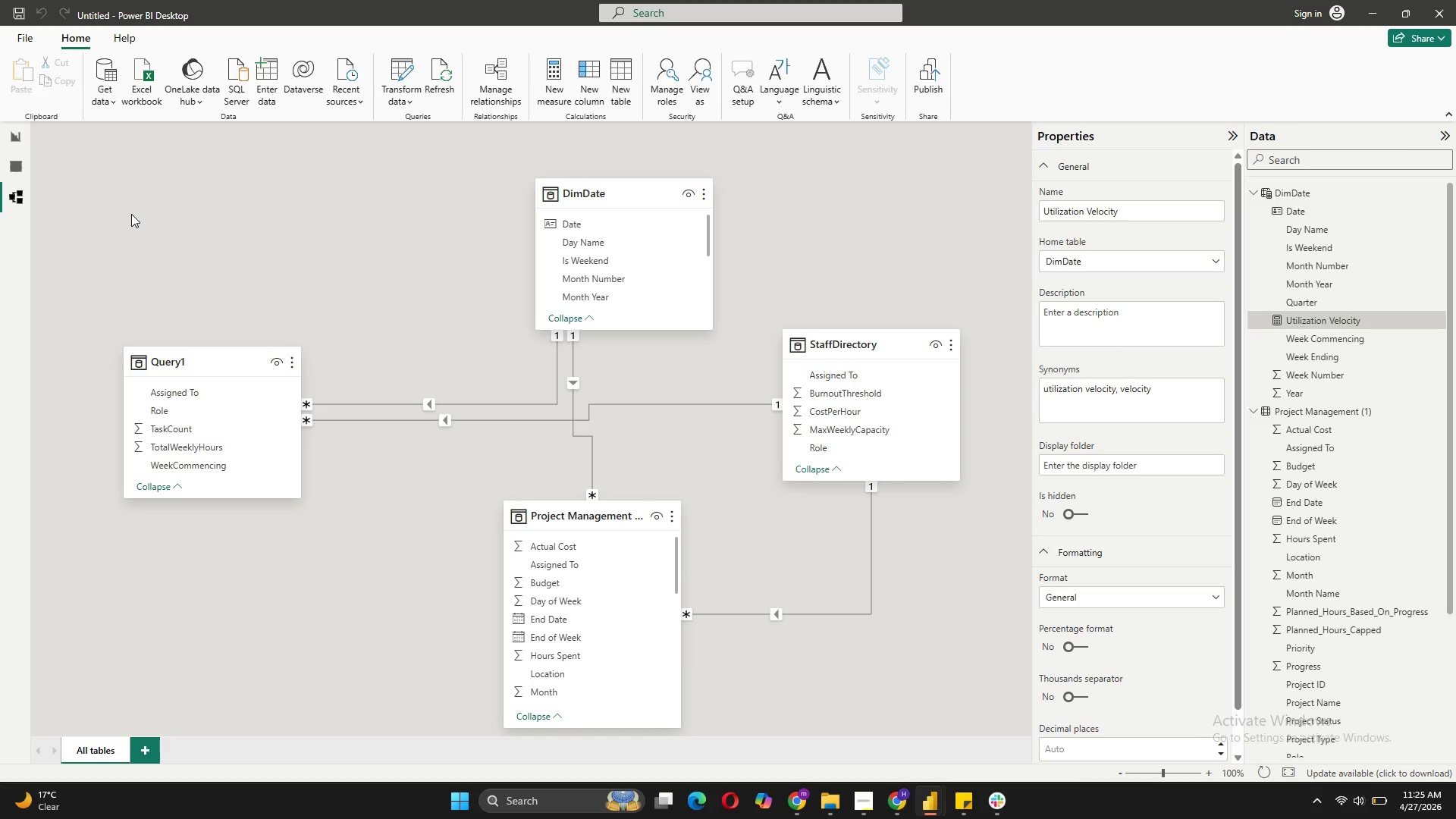 
left_click([542, 97])
 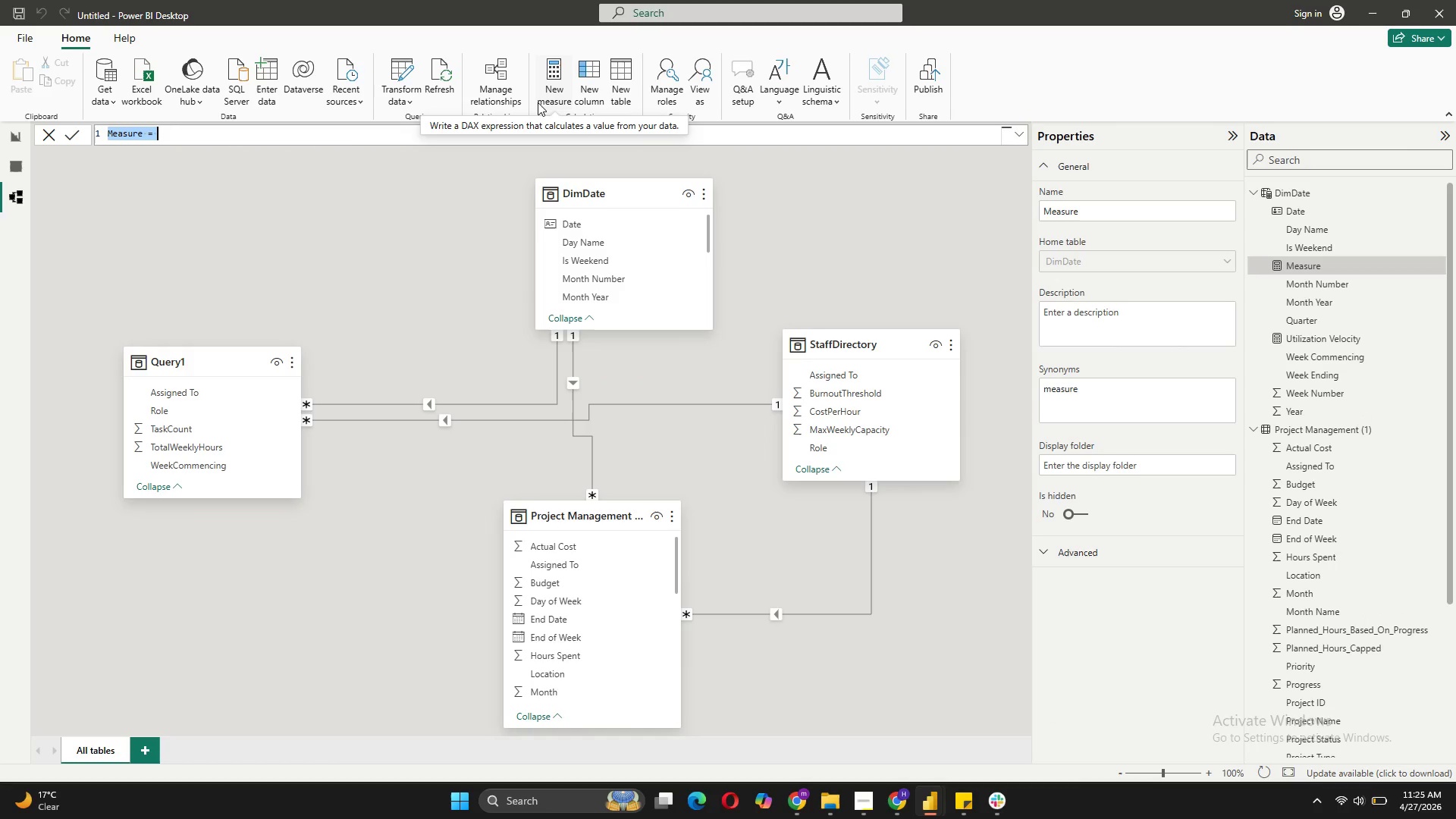 